 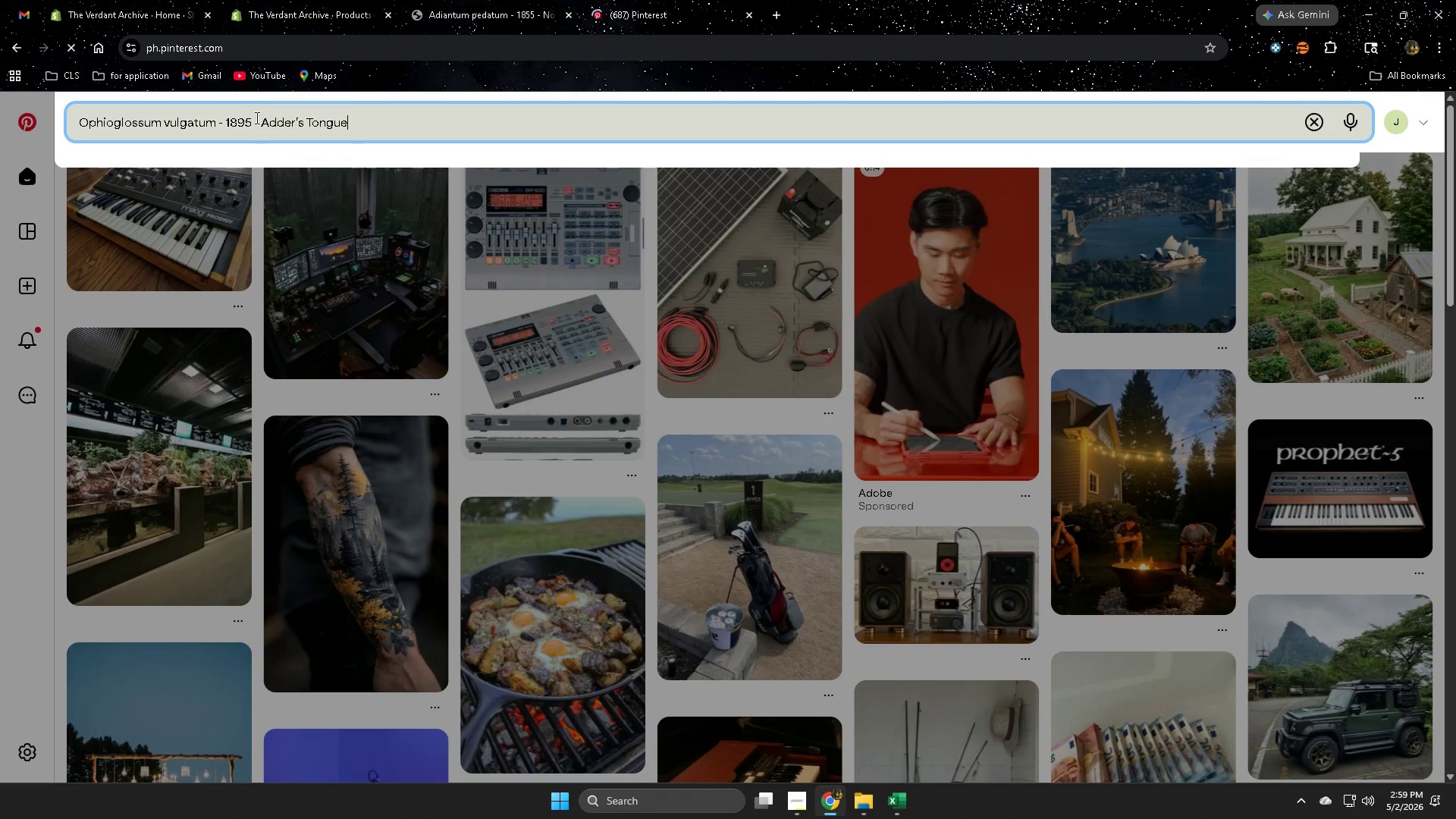 
key(Enter)
 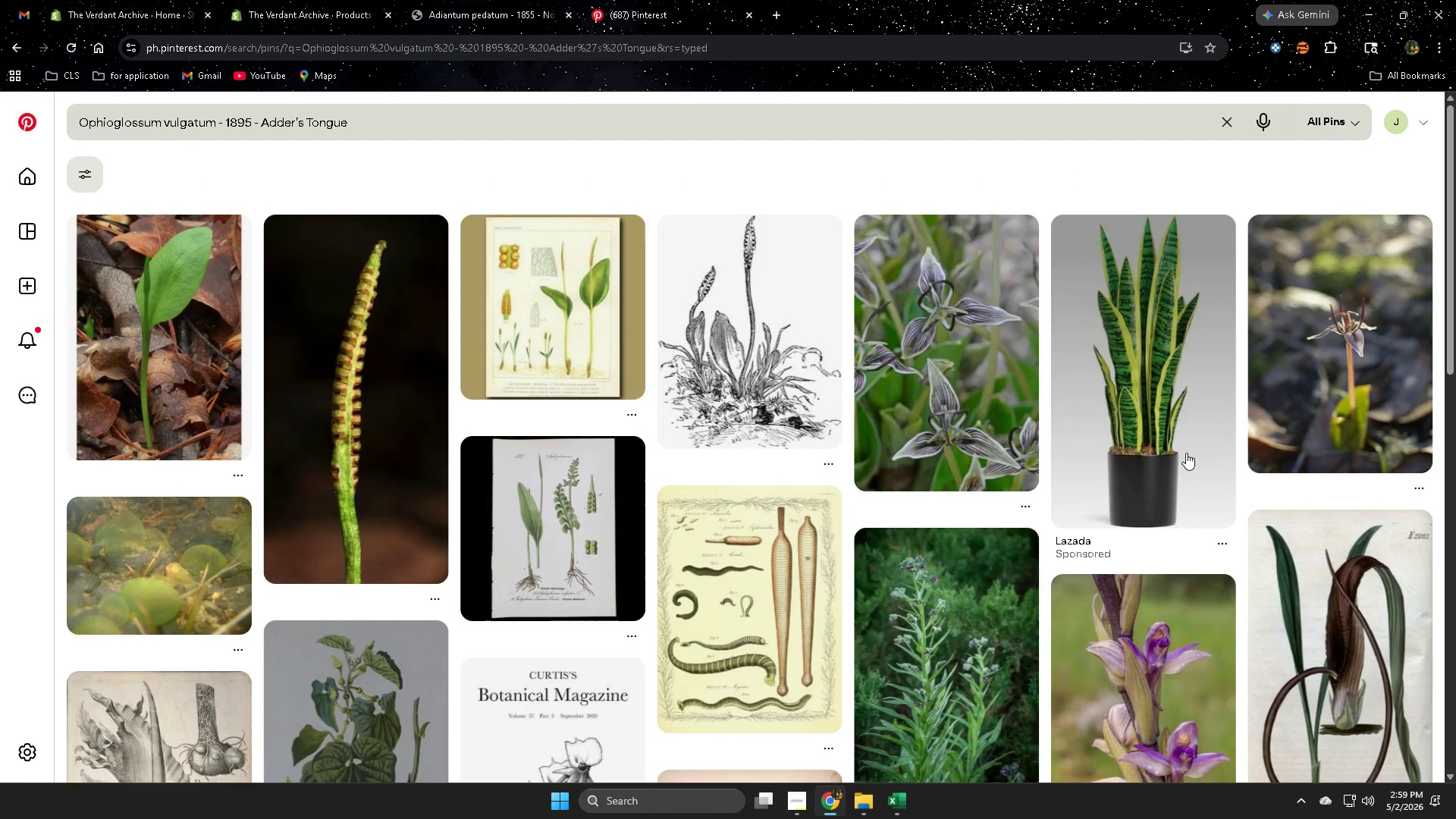 
mouse_move([642, 432])
 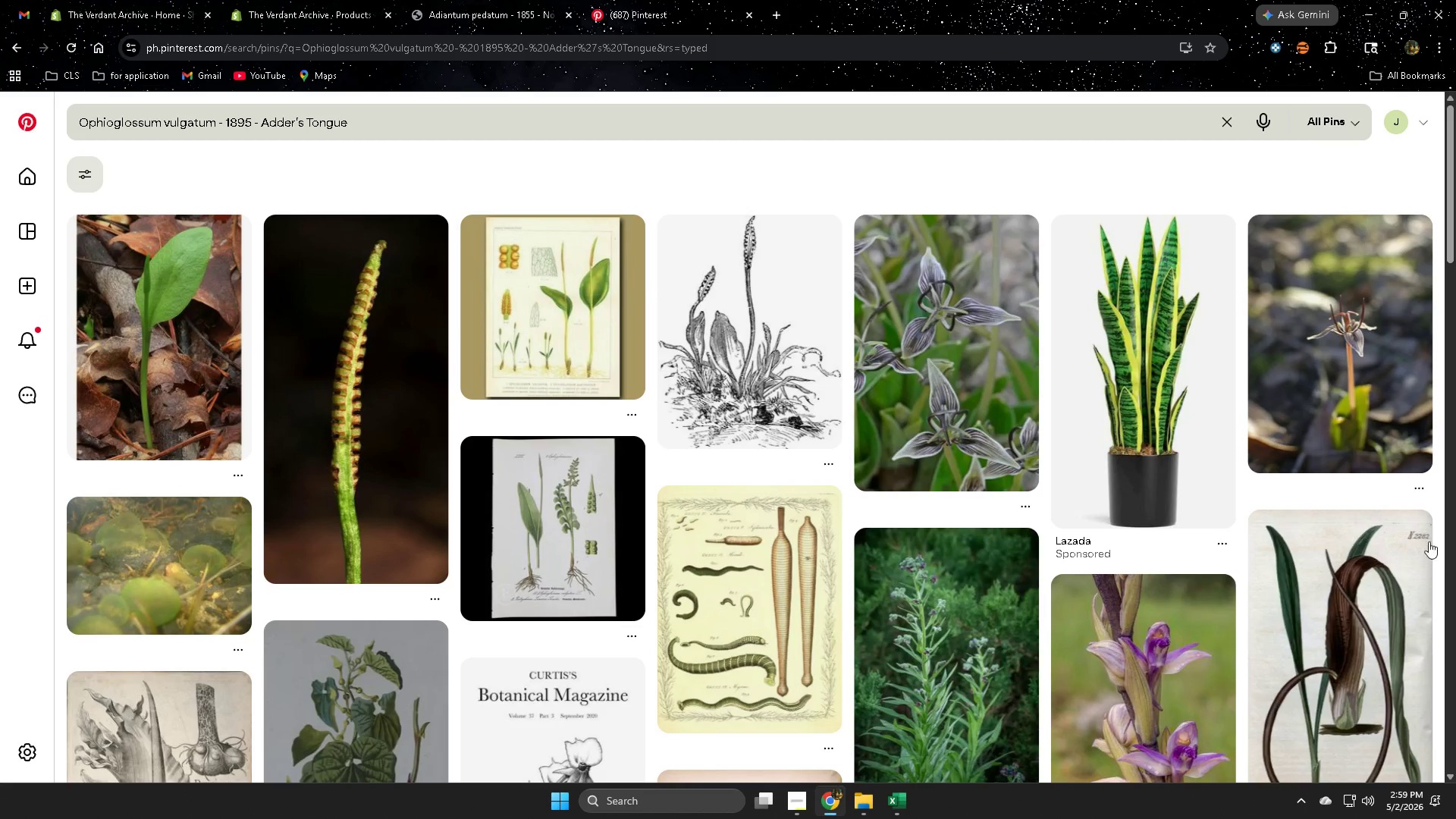 
wait(6.34)
 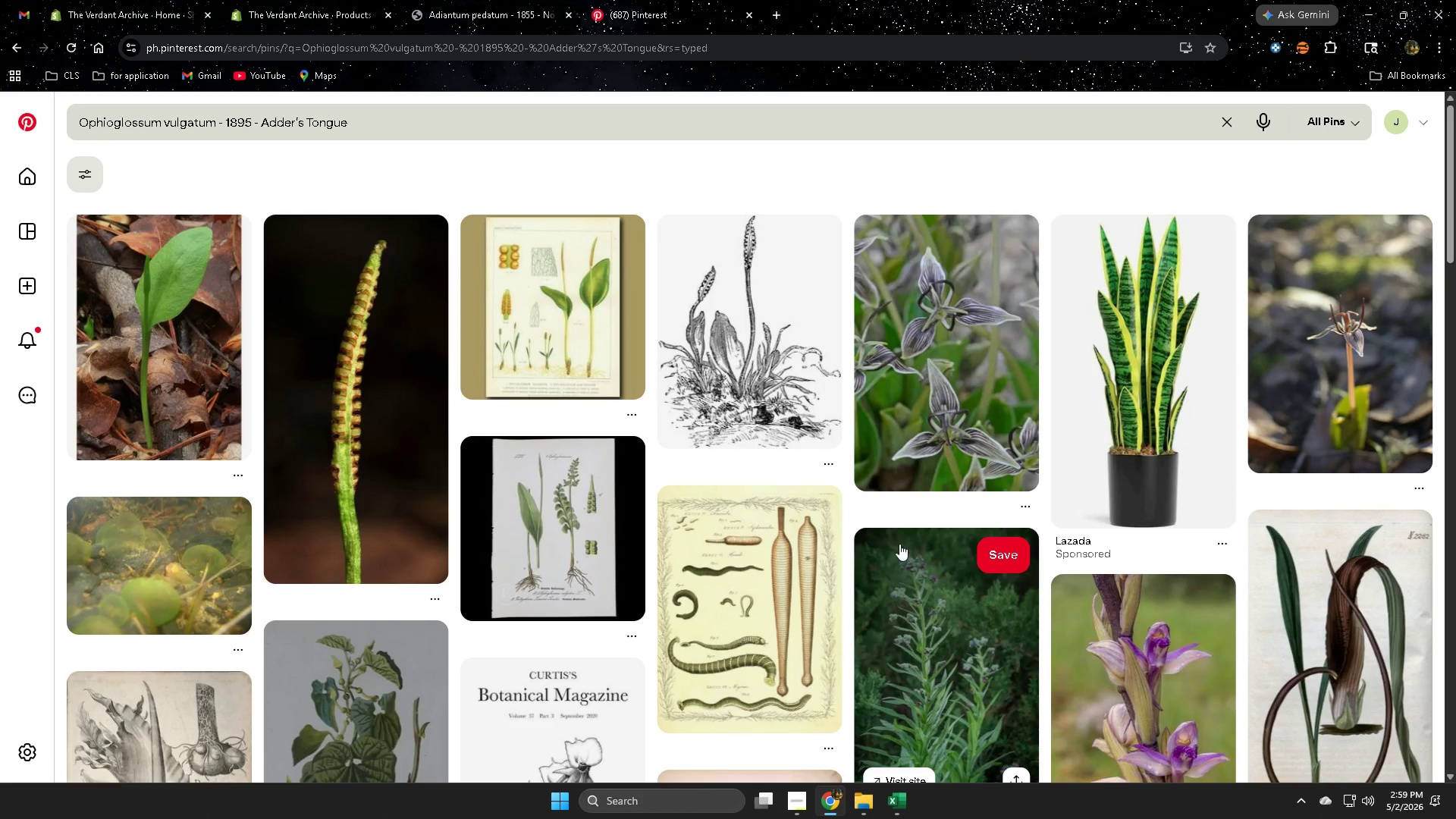 
double_click([311, 0])
 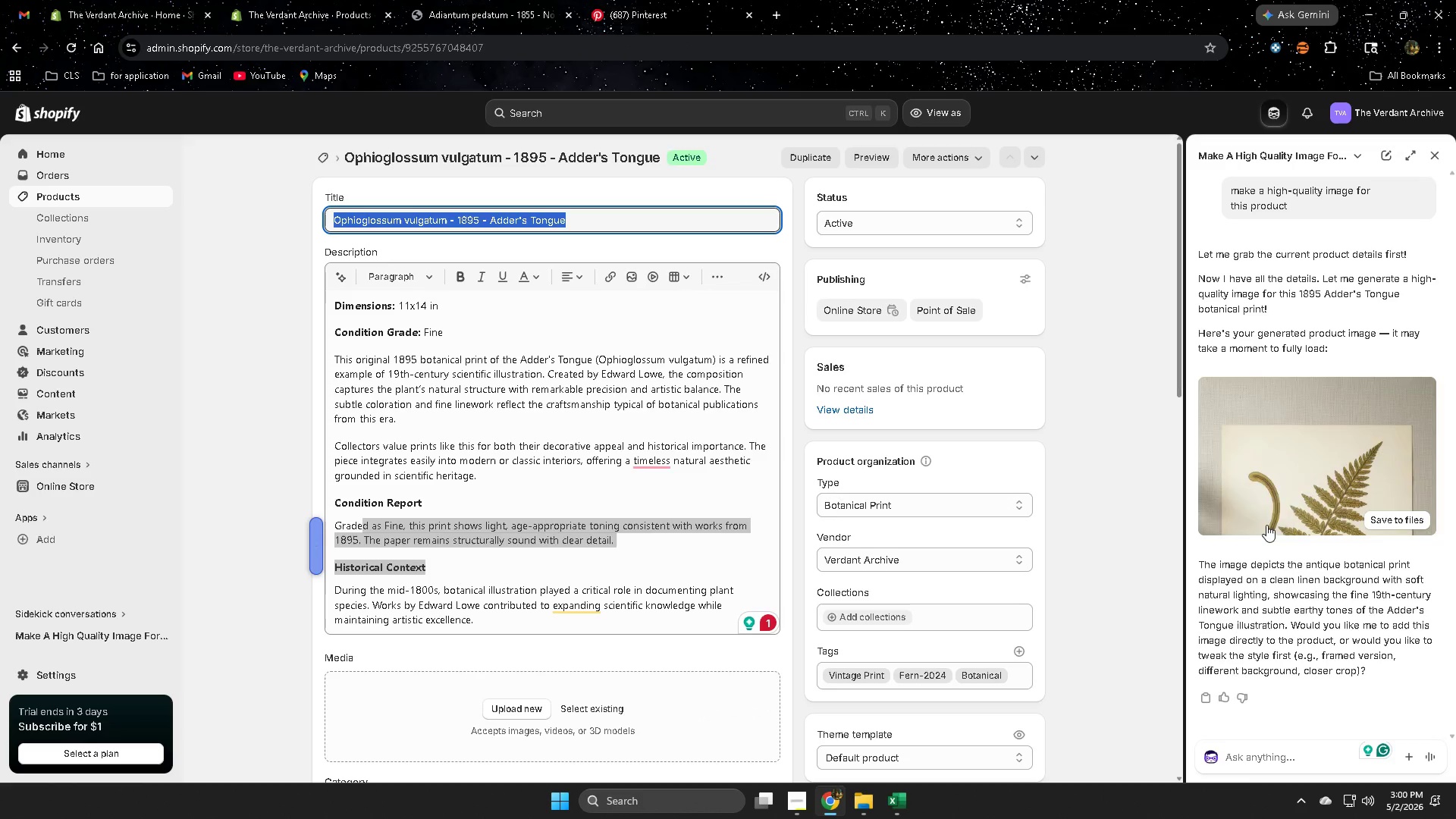 
wait(9.16)
 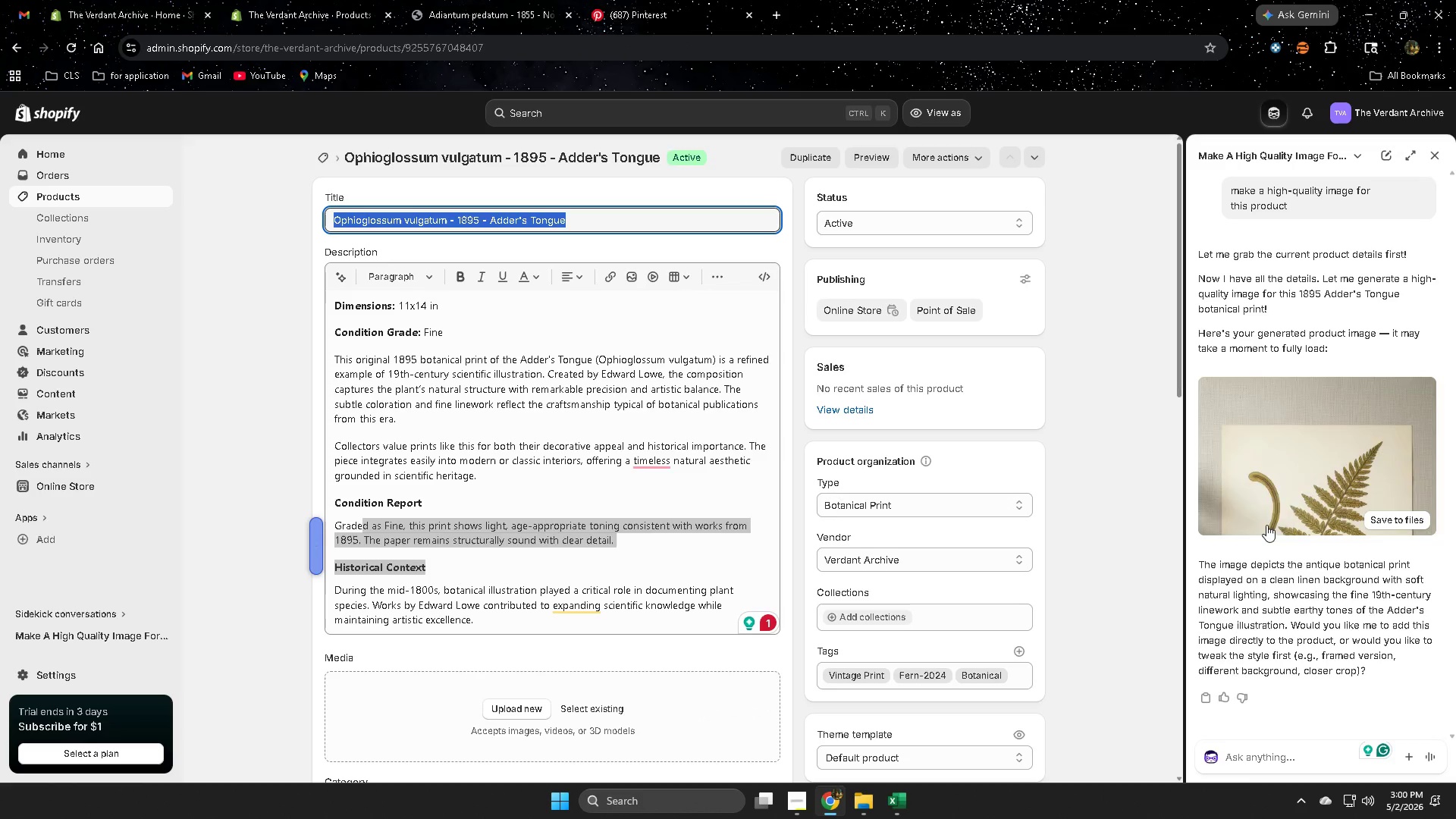 
left_click([1303, 477])
 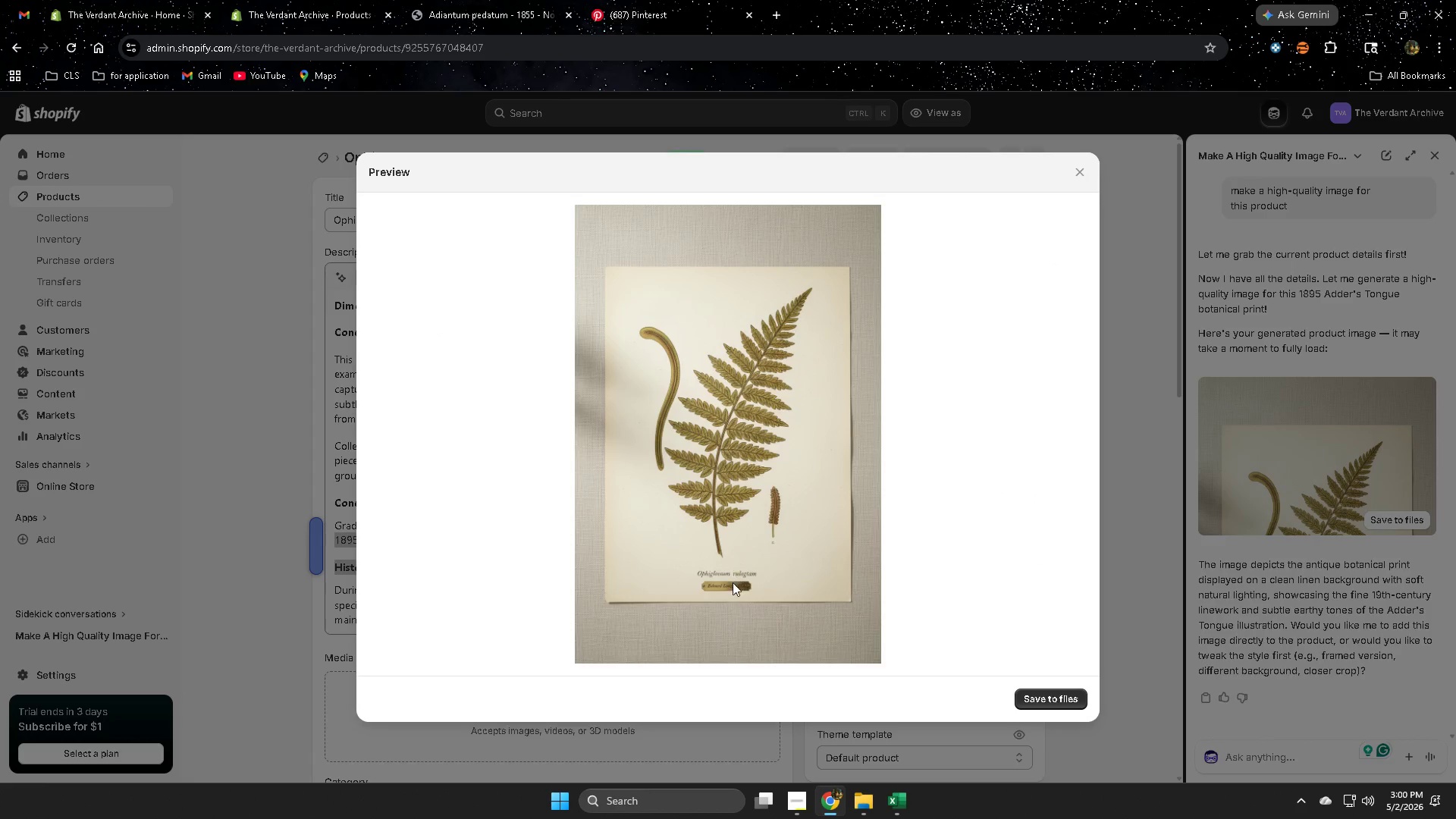 
left_click([779, 565])
 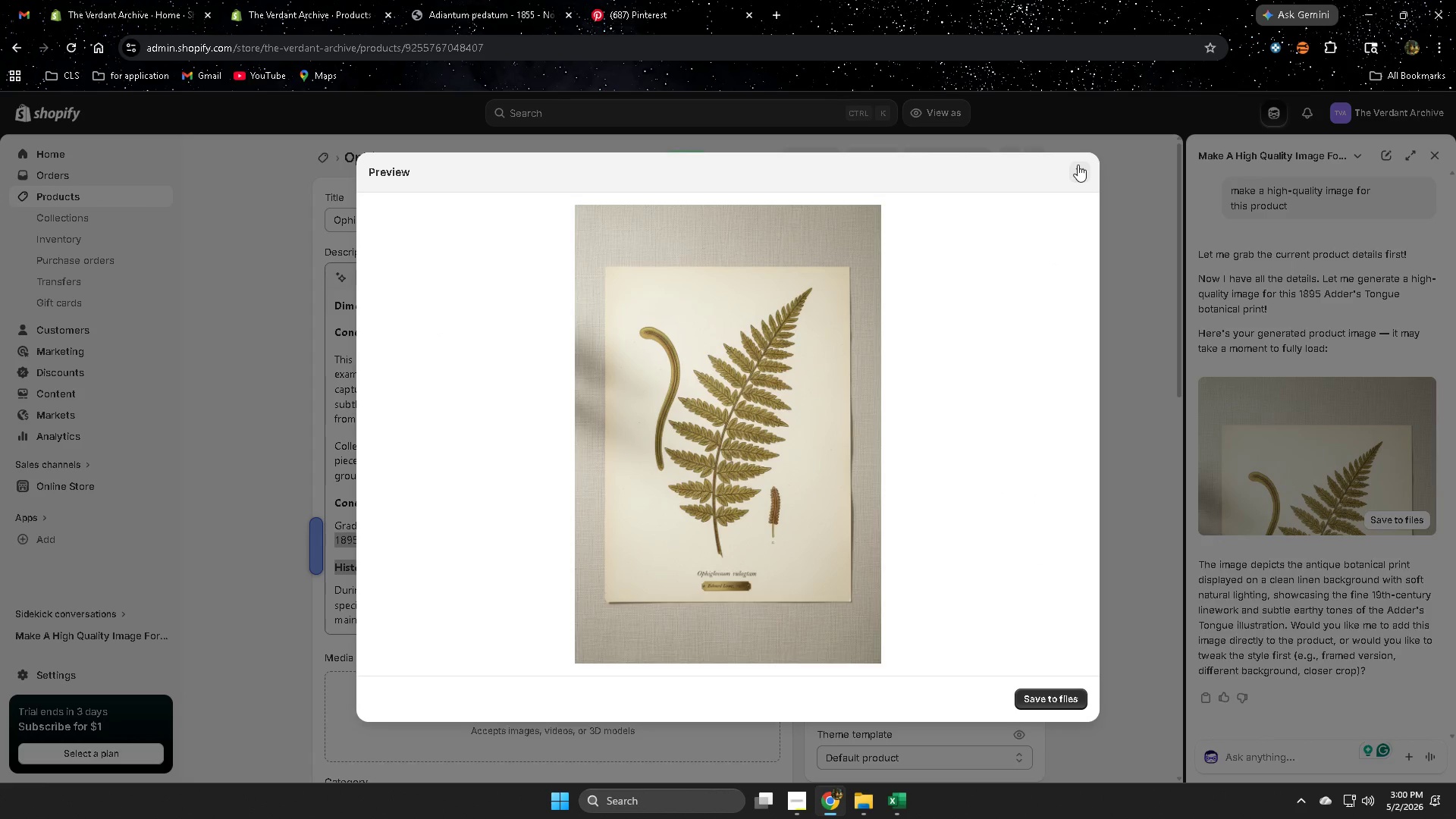 
left_click([1078, 166])
 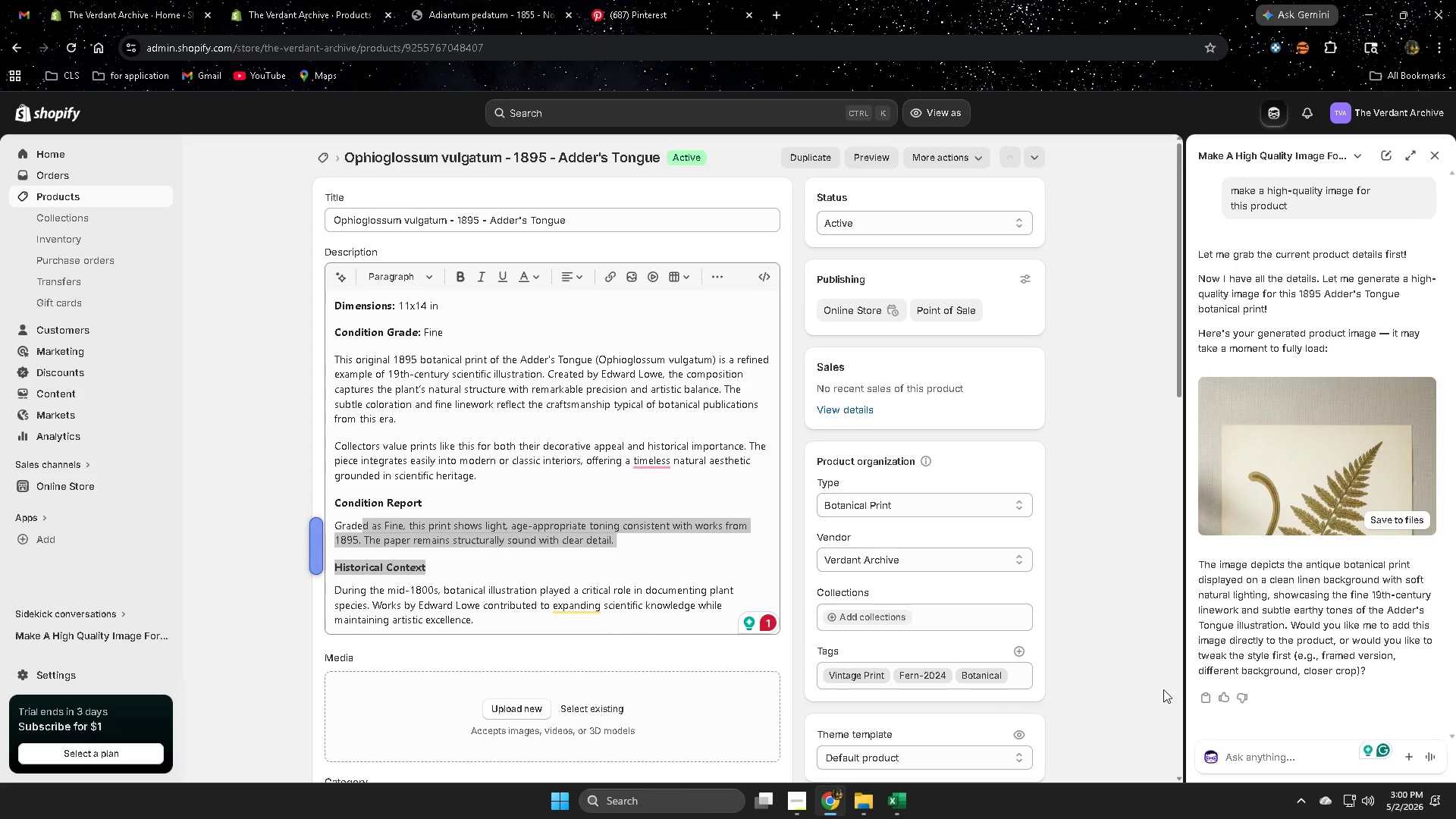 
scroll: coordinate [1253, 658], scroll_direction: down, amount: 6.0
 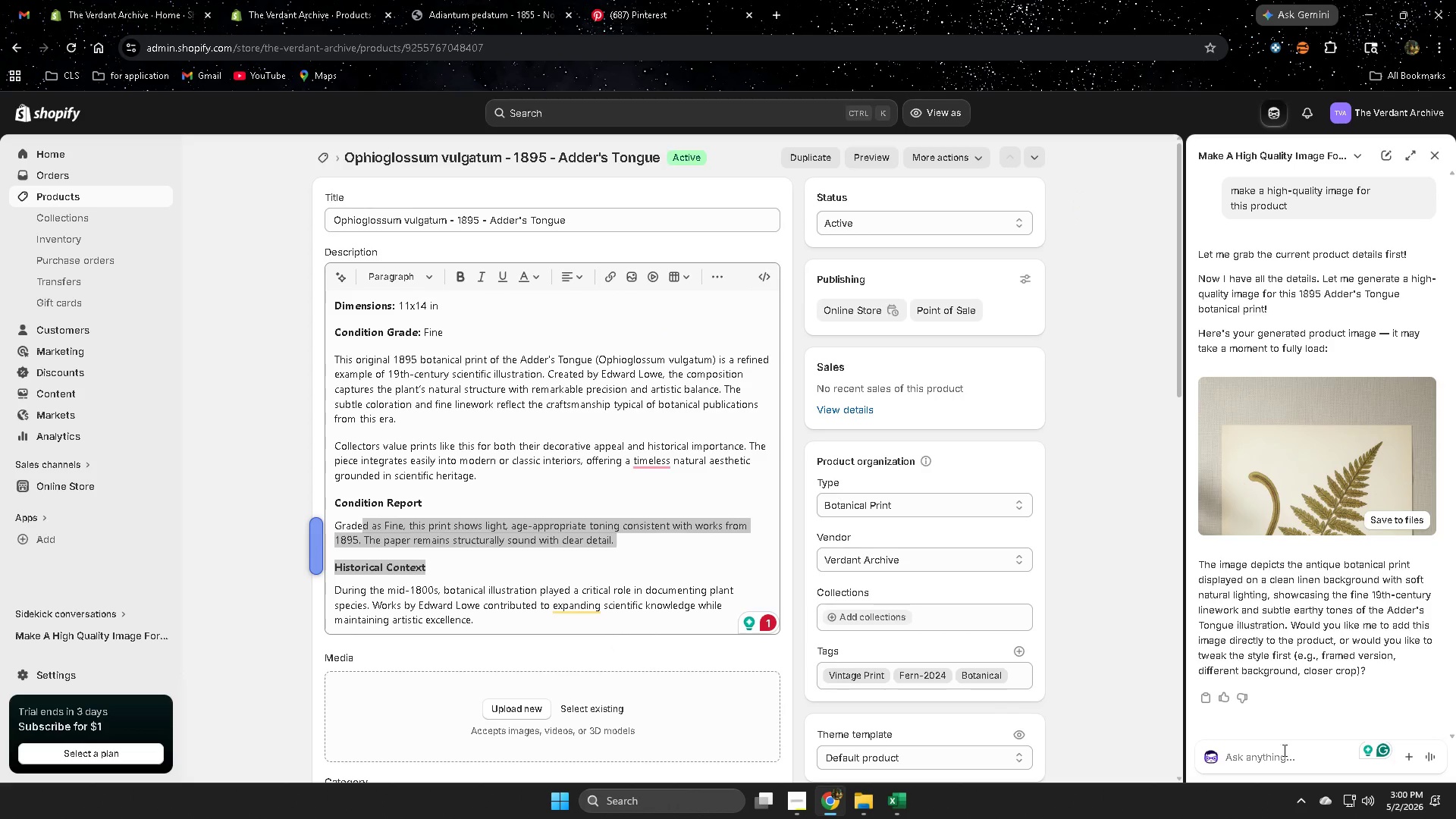 
left_click([1279, 764])
 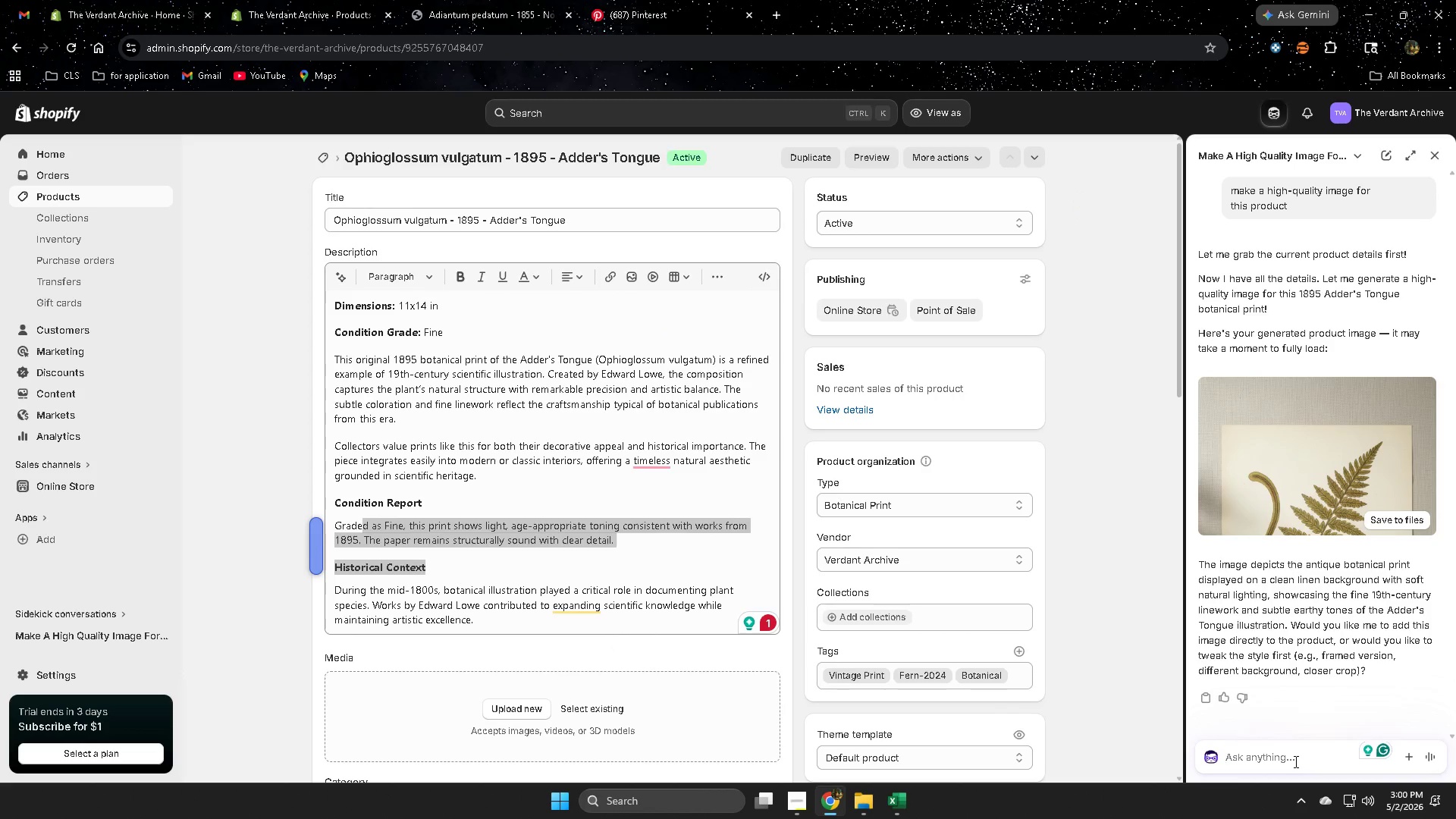 
type(give me alt text)
 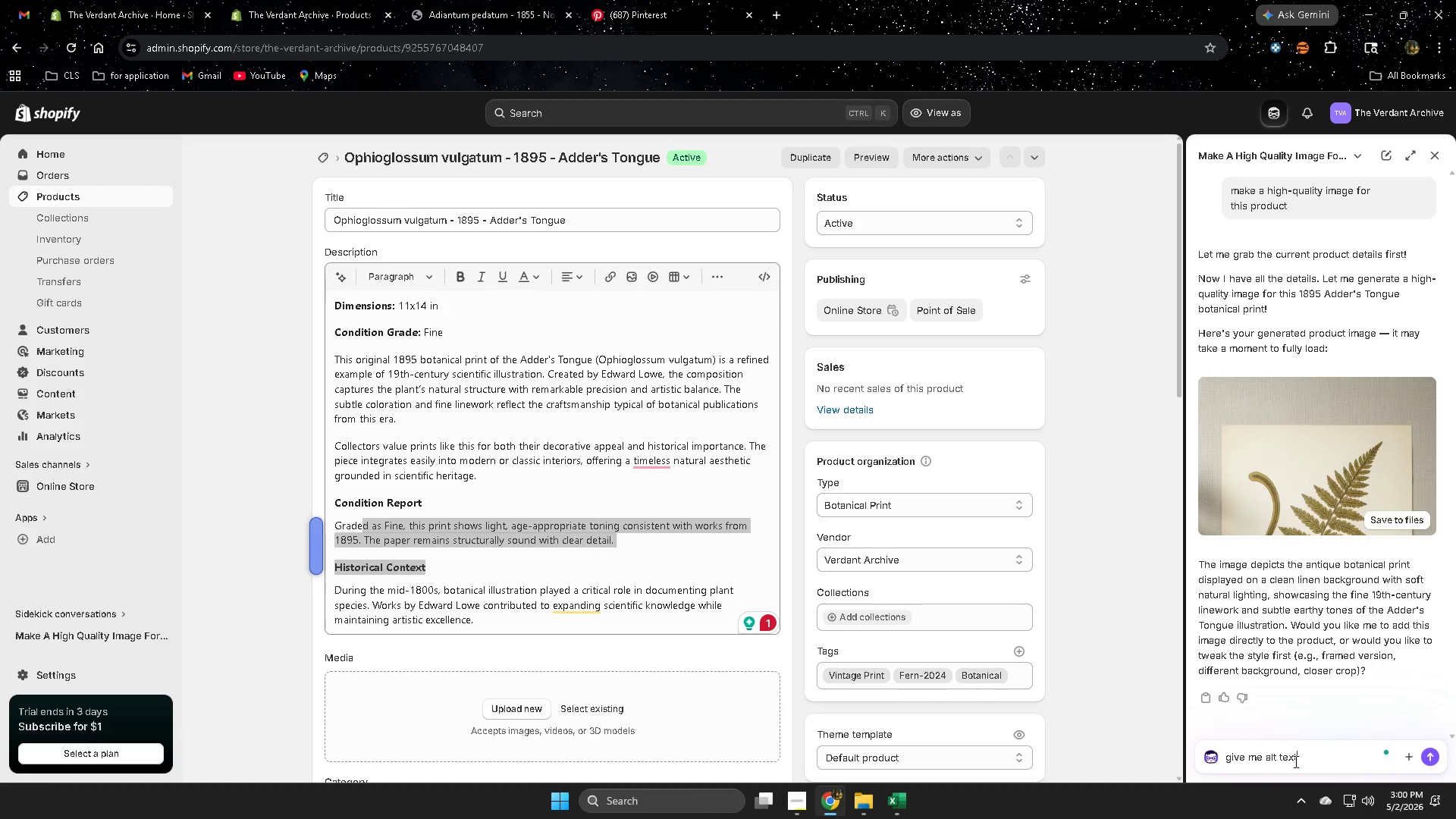 
key(Enter)
 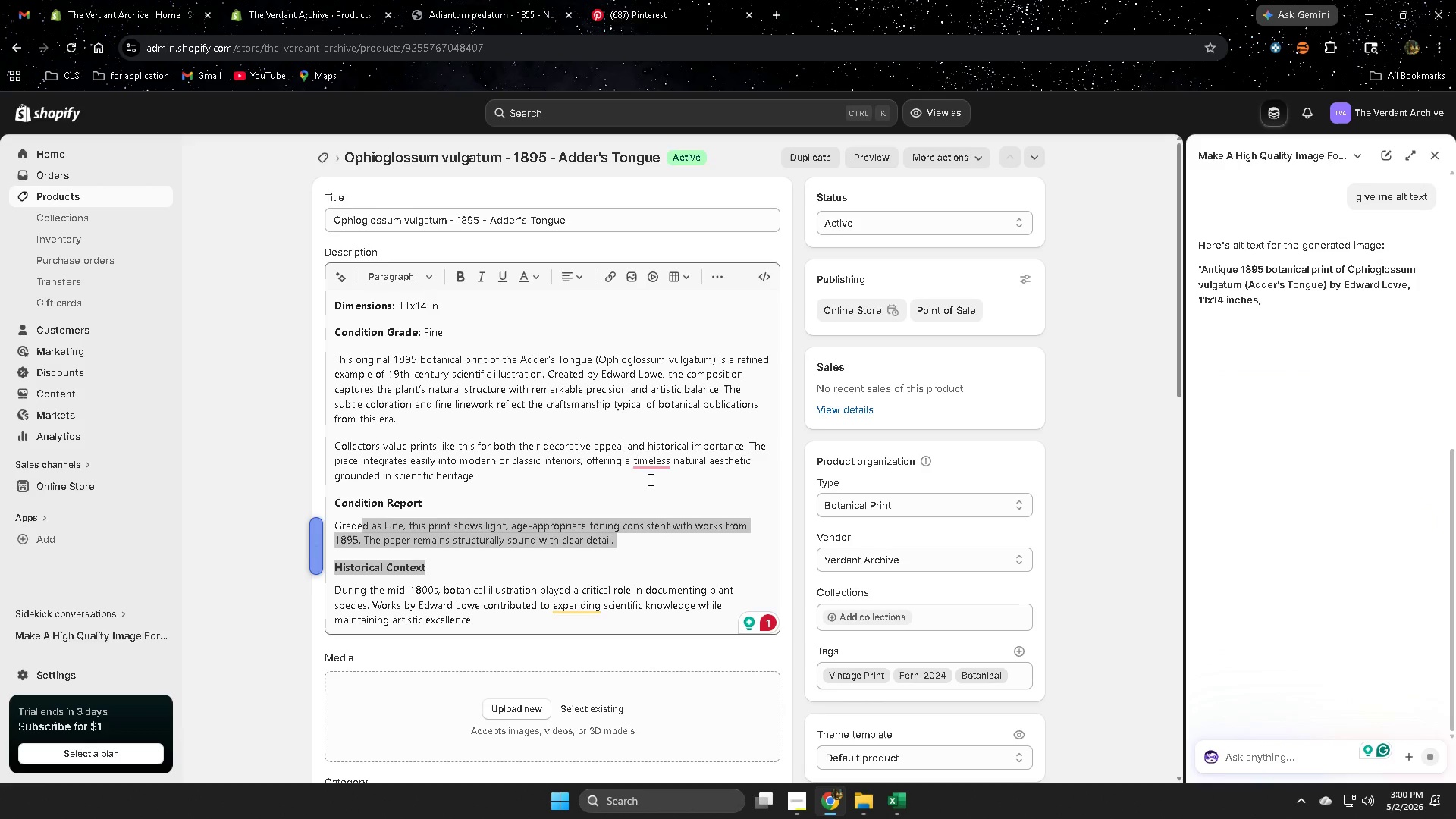 
left_click([658, 501])
 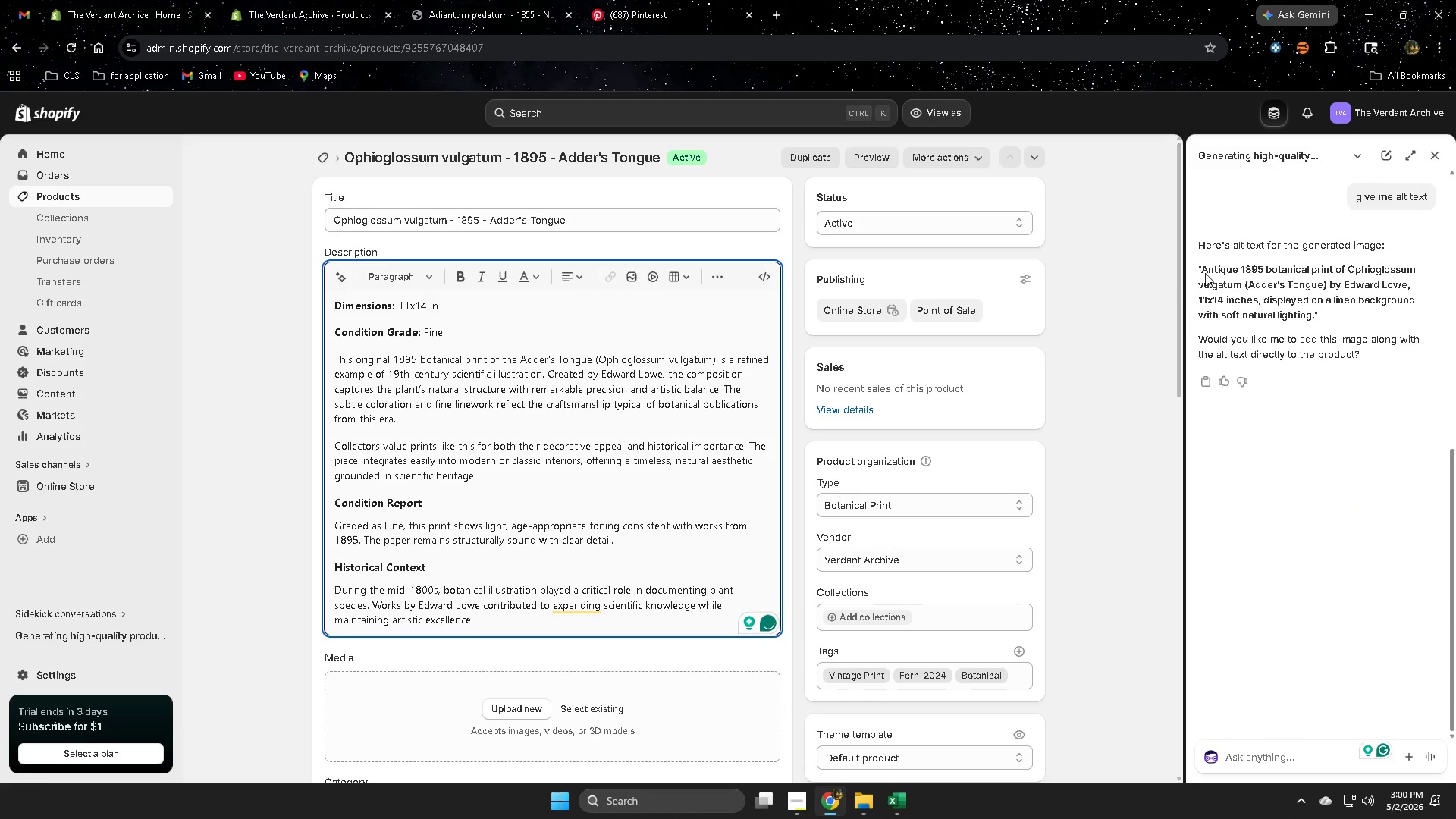 
left_click([1210, 266])
 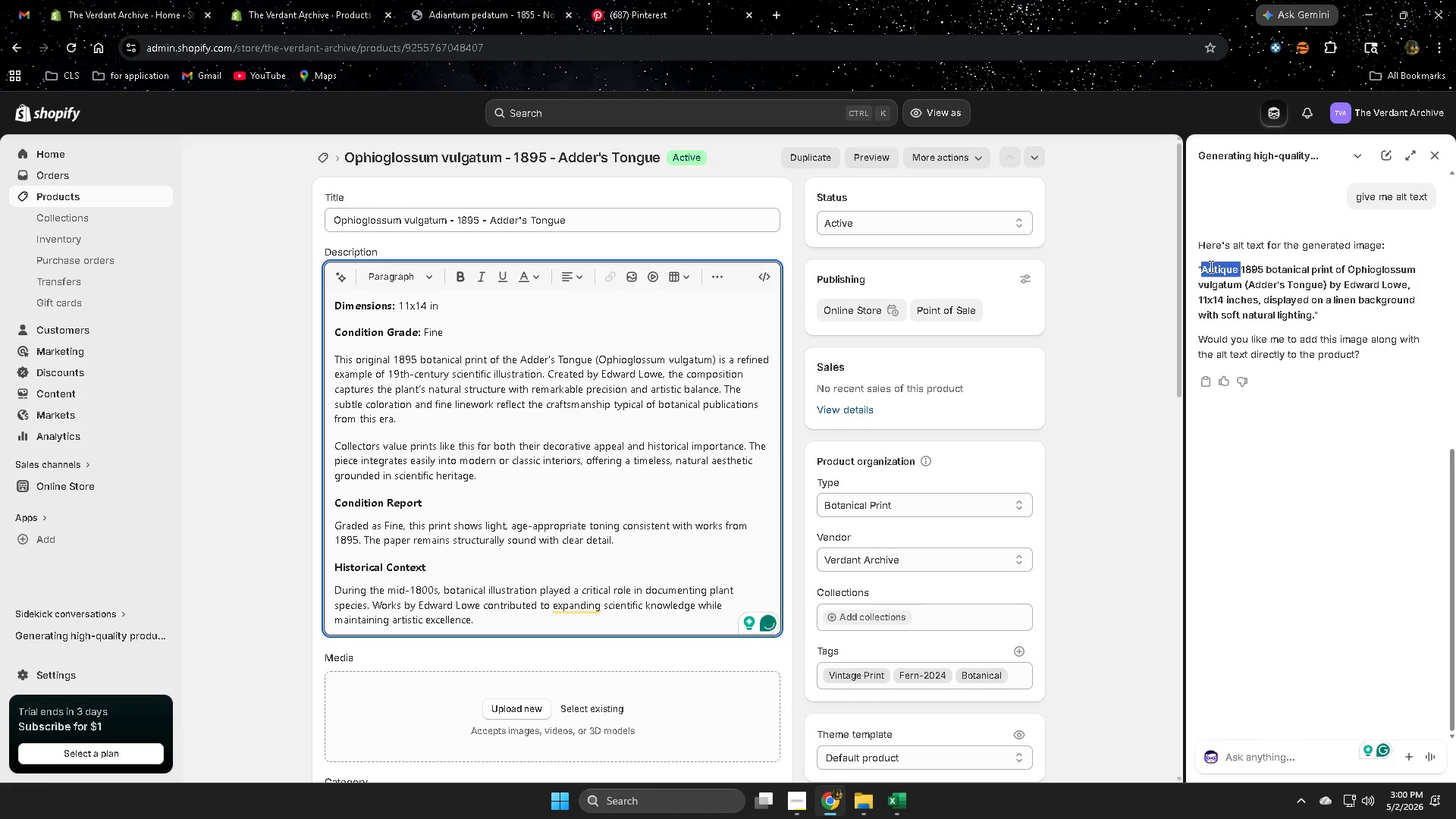 
left_click_drag(start_coordinate=[1210, 266], to_coordinate=[1291, 328])
 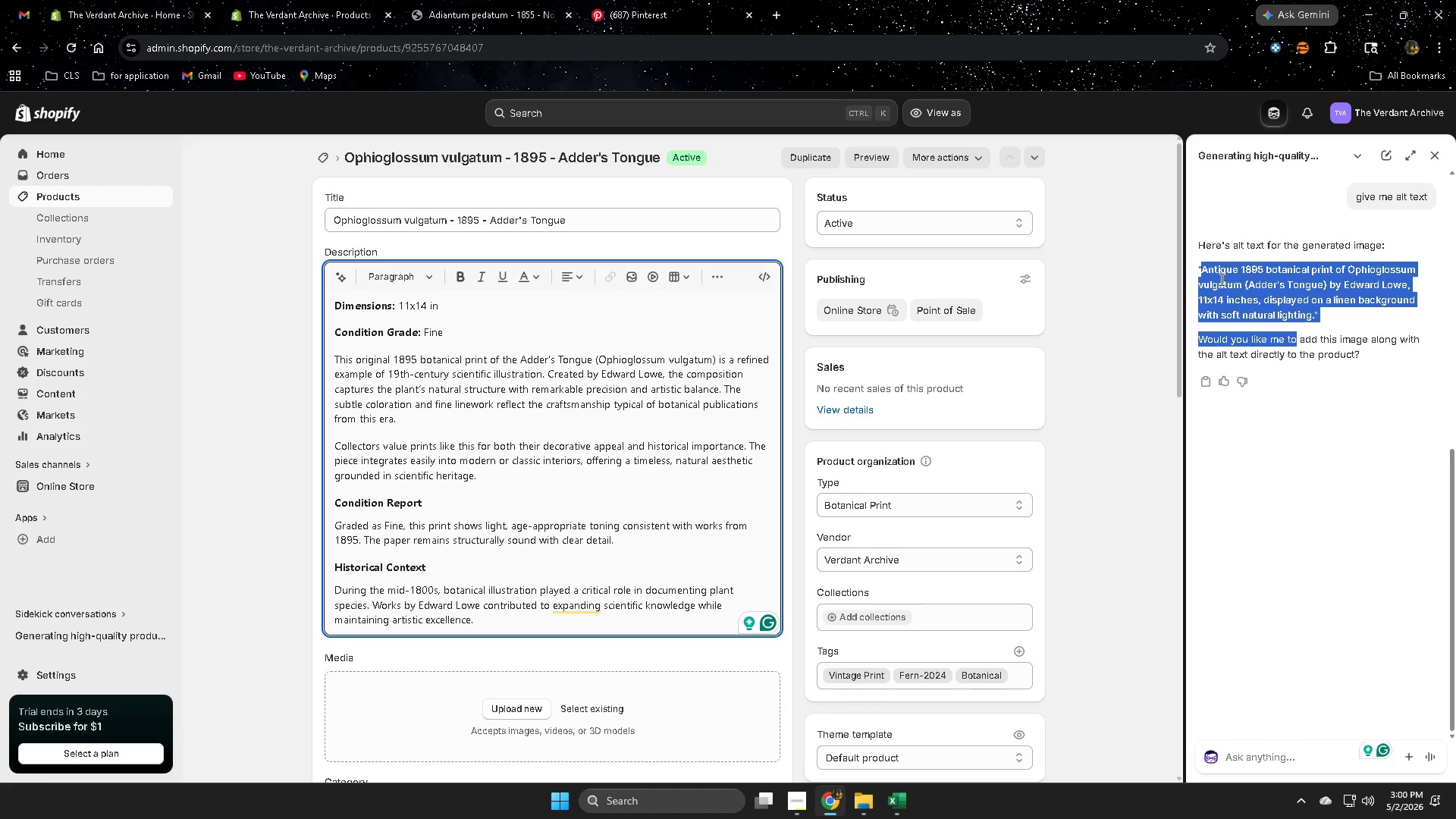 
left_click([1216, 270])
 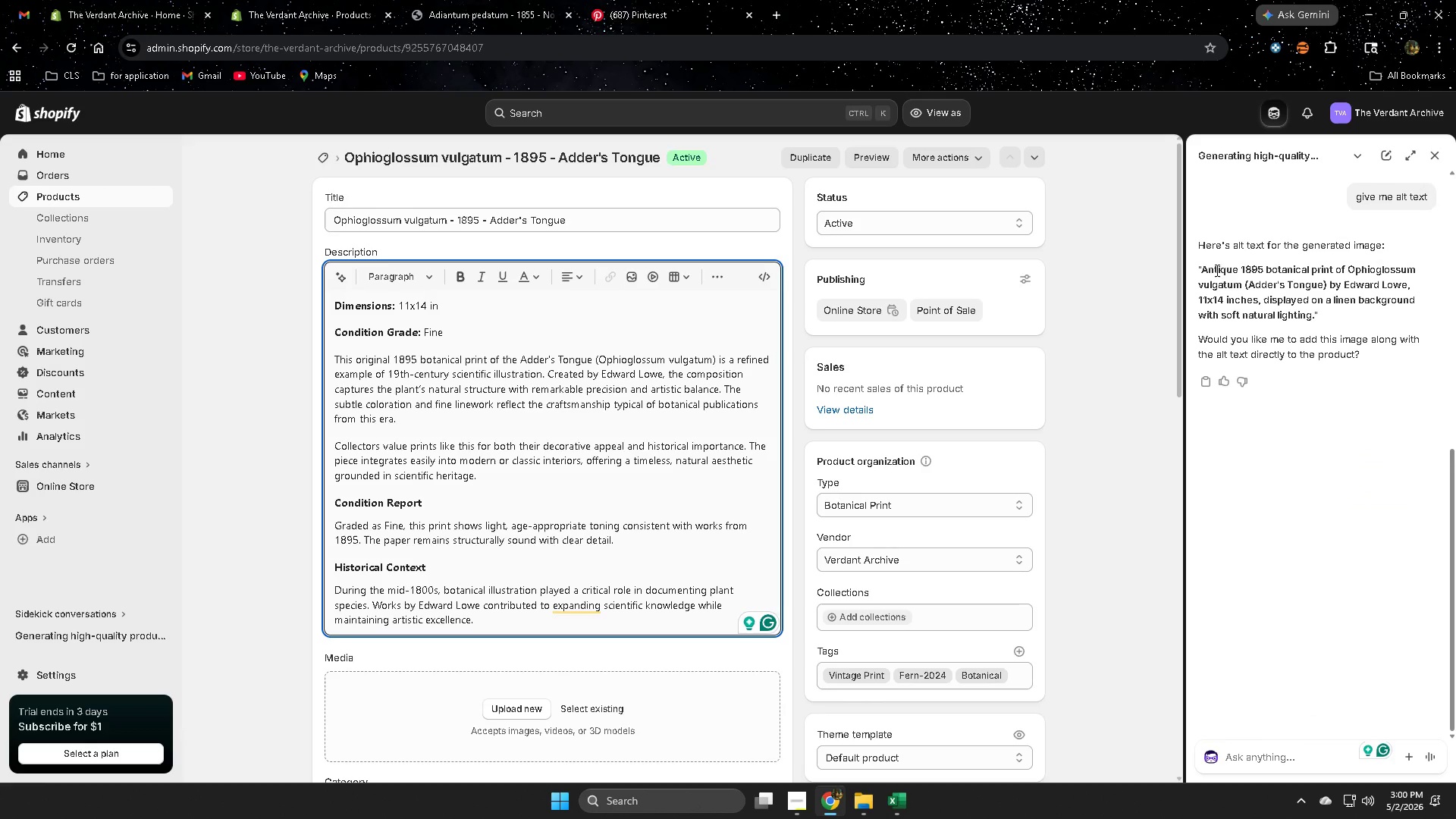 
left_click_drag(start_coordinate=[1216, 270], to_coordinate=[1279, 309])
 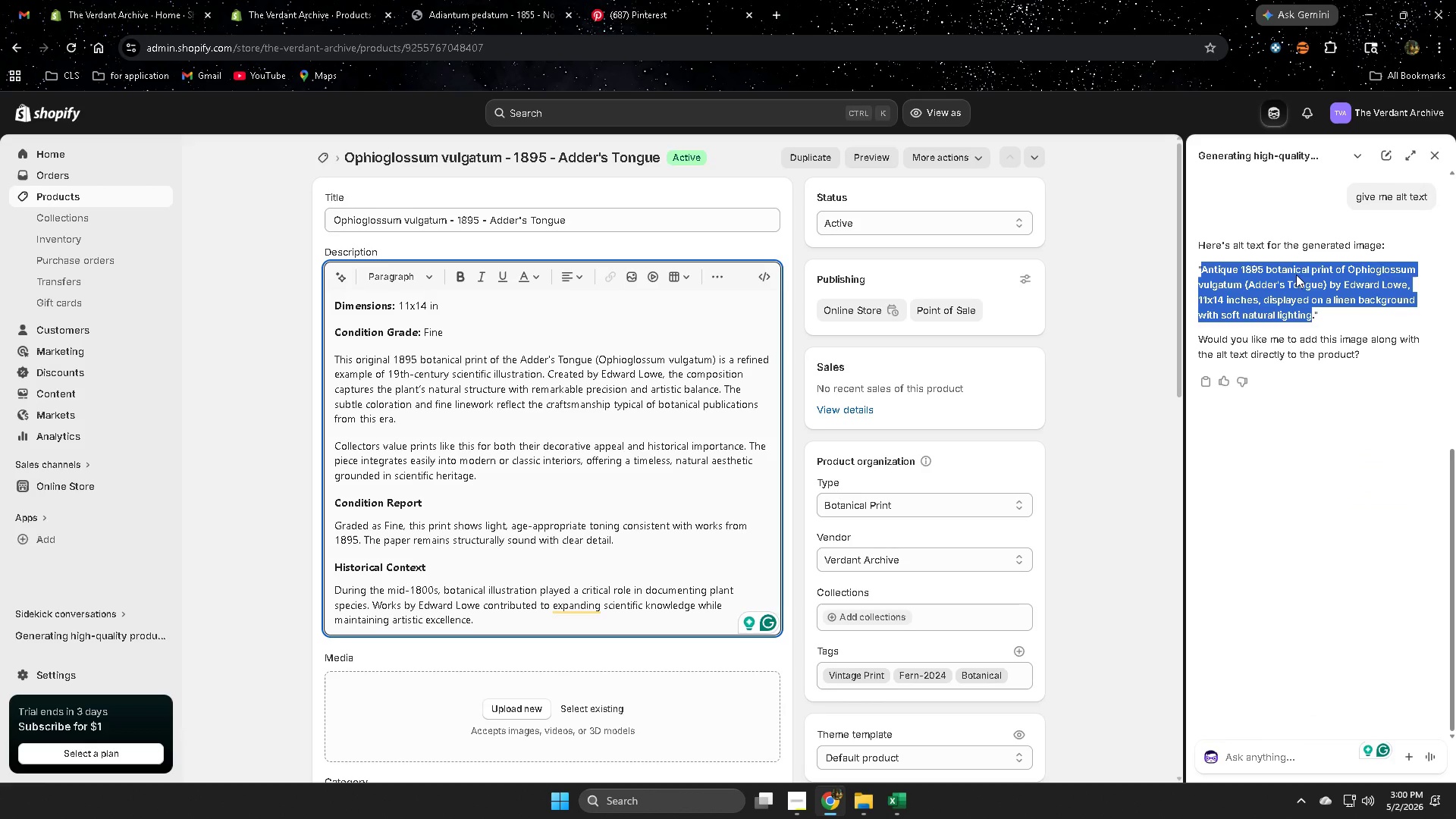 
key(Control+ControlLeft)
 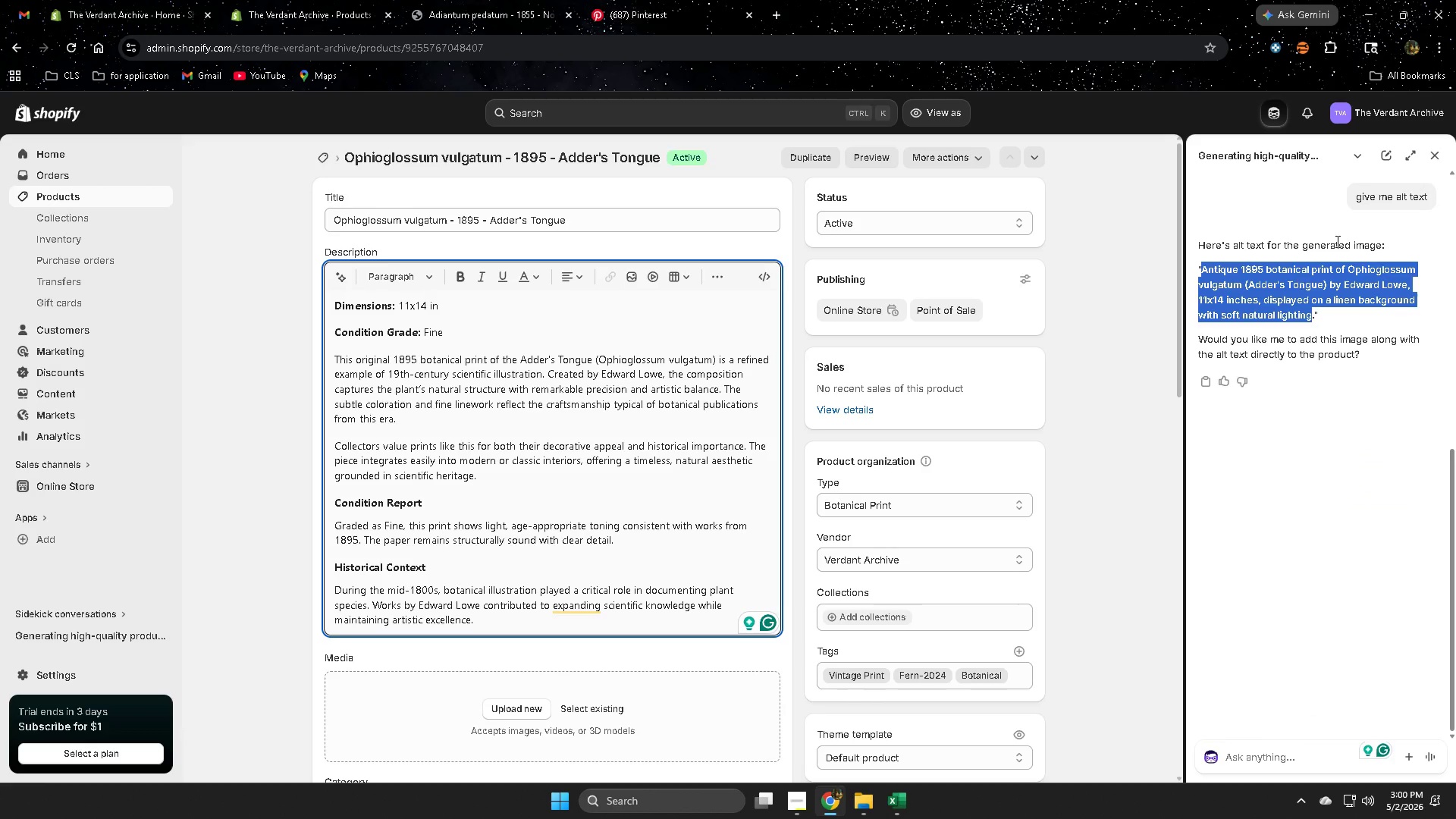 
key(Control+C)
 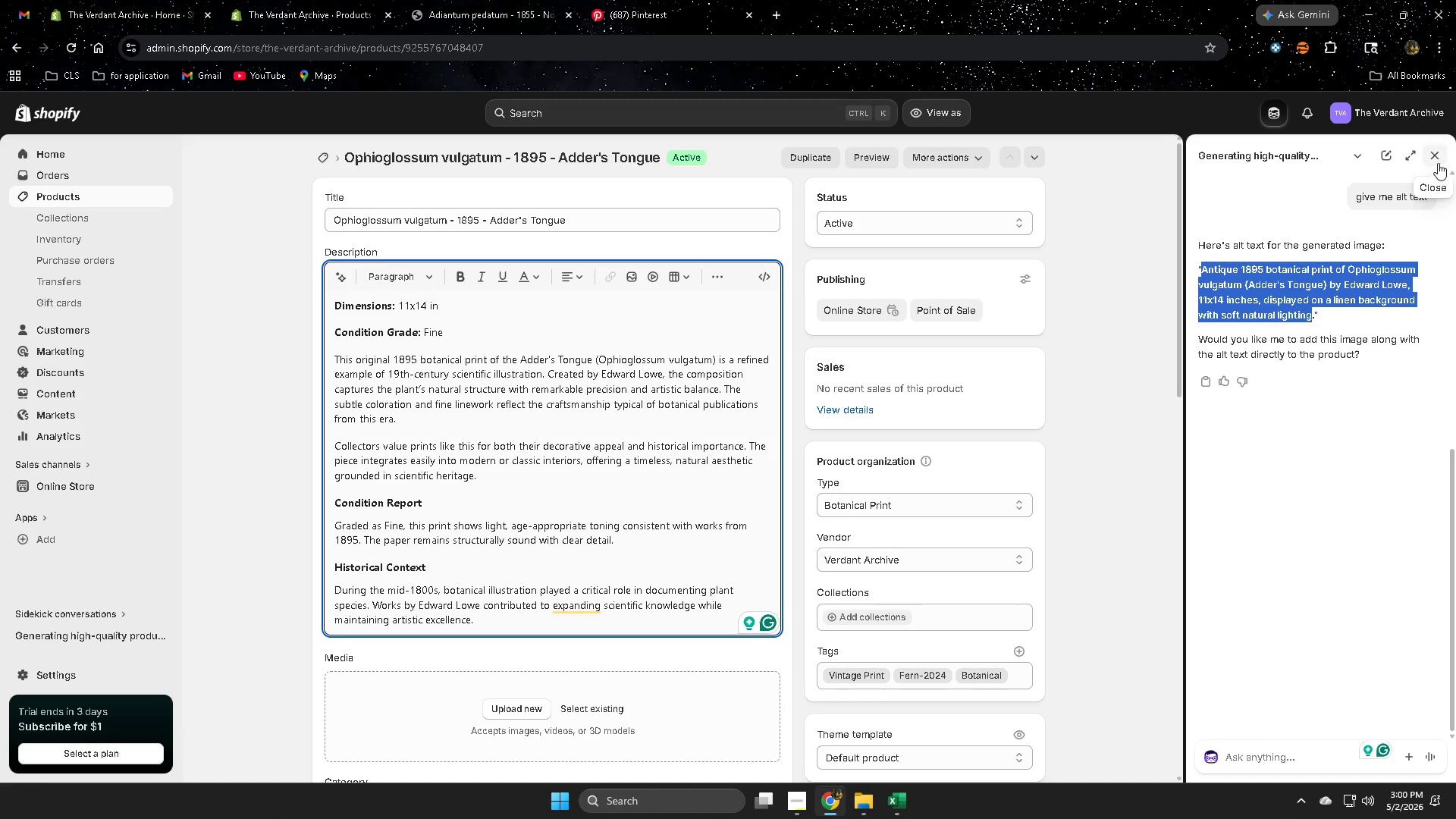 
left_click([1438, 162])
 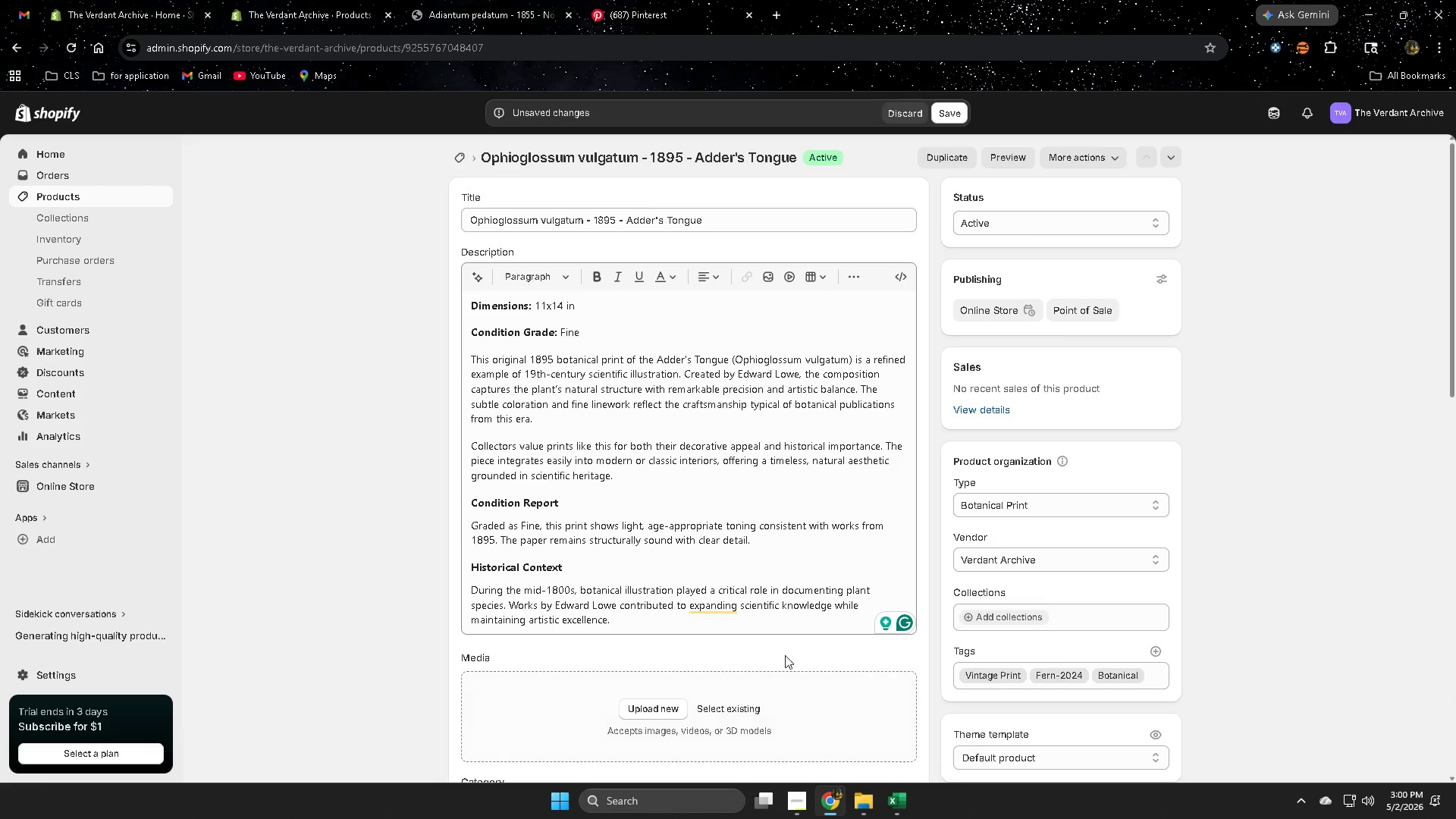 
scroll: coordinate [435, 599], scroll_direction: down, amount: 1.0
 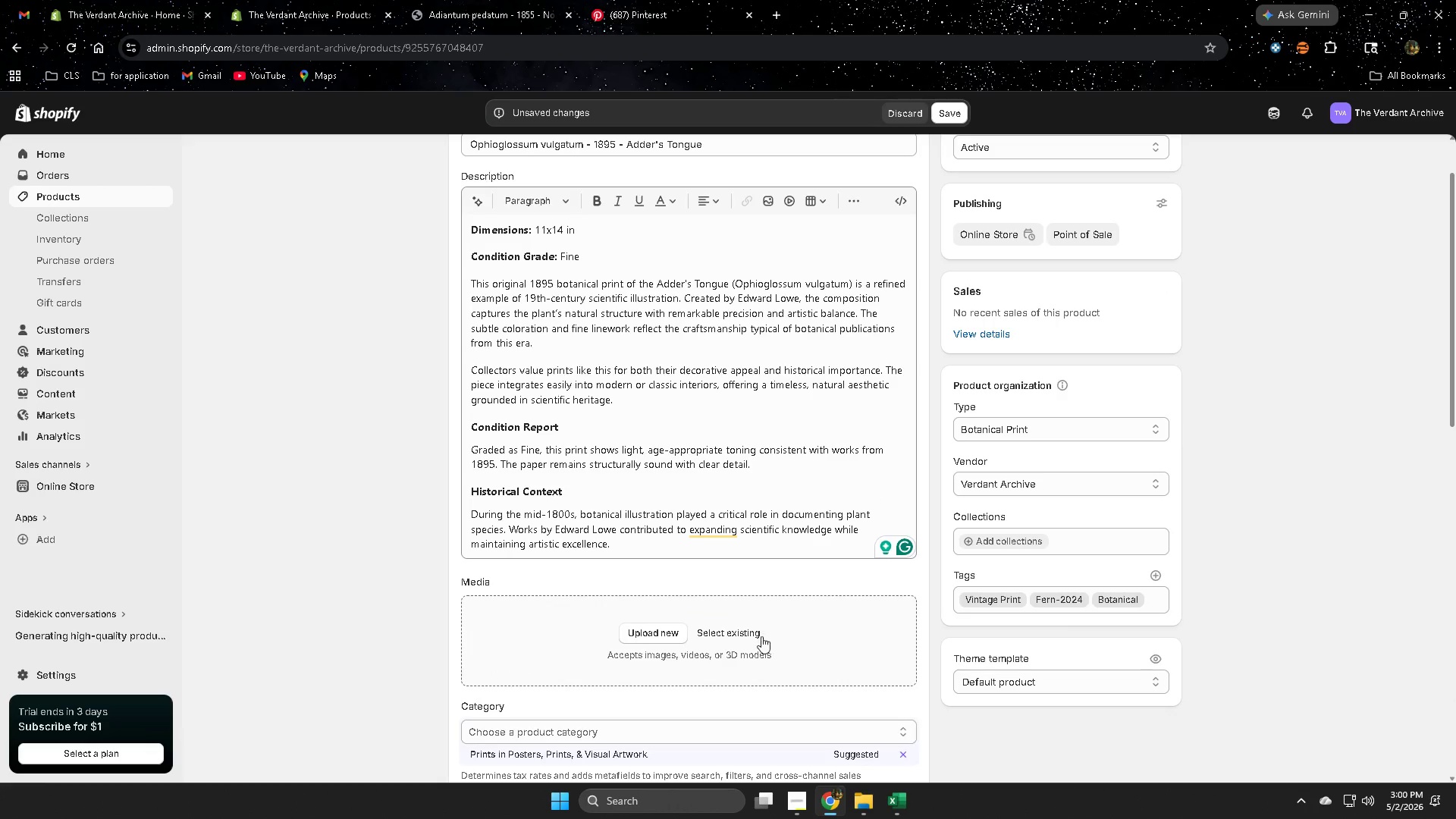 
left_click([755, 633])
 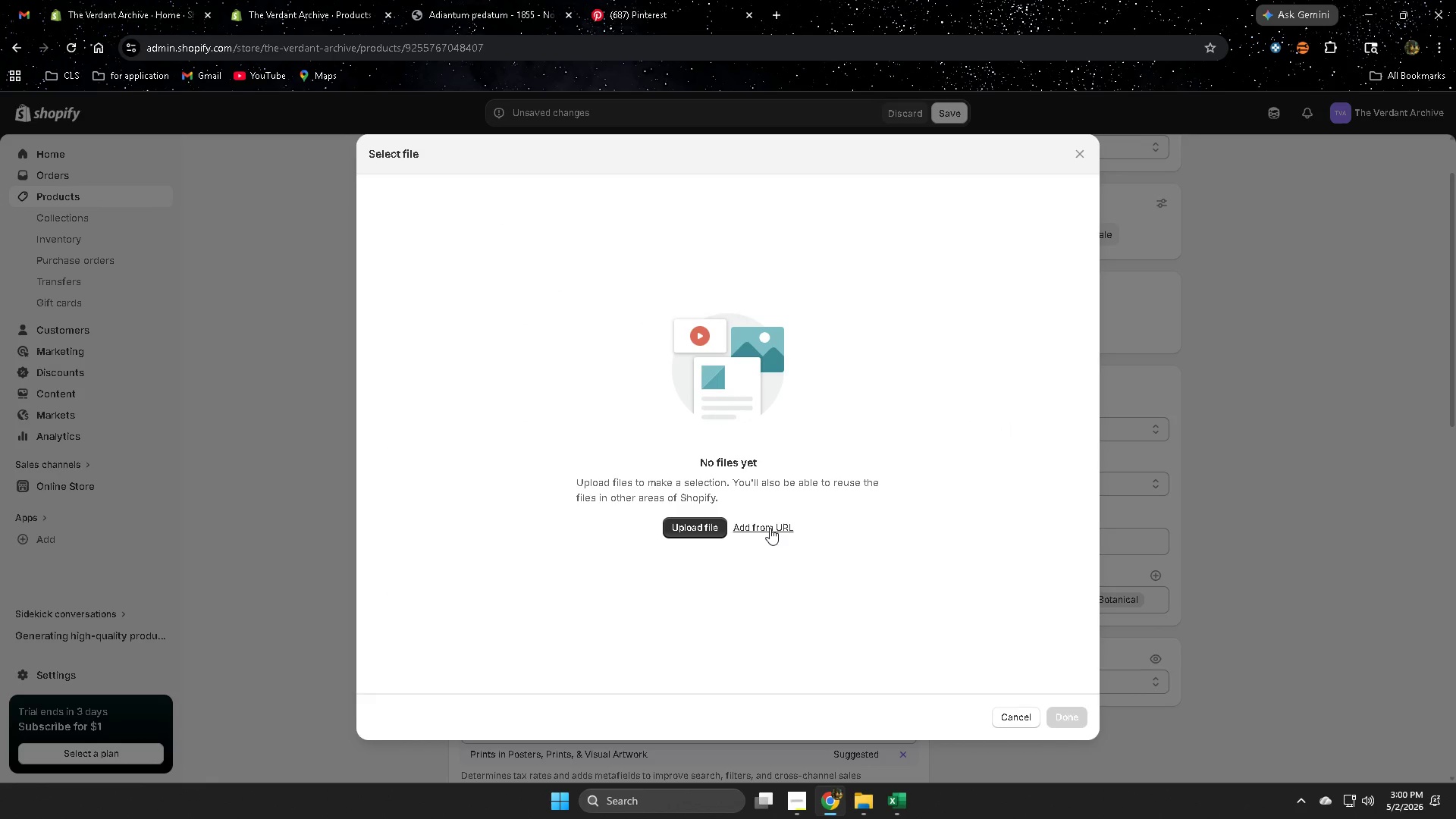 
left_click([705, 530])
 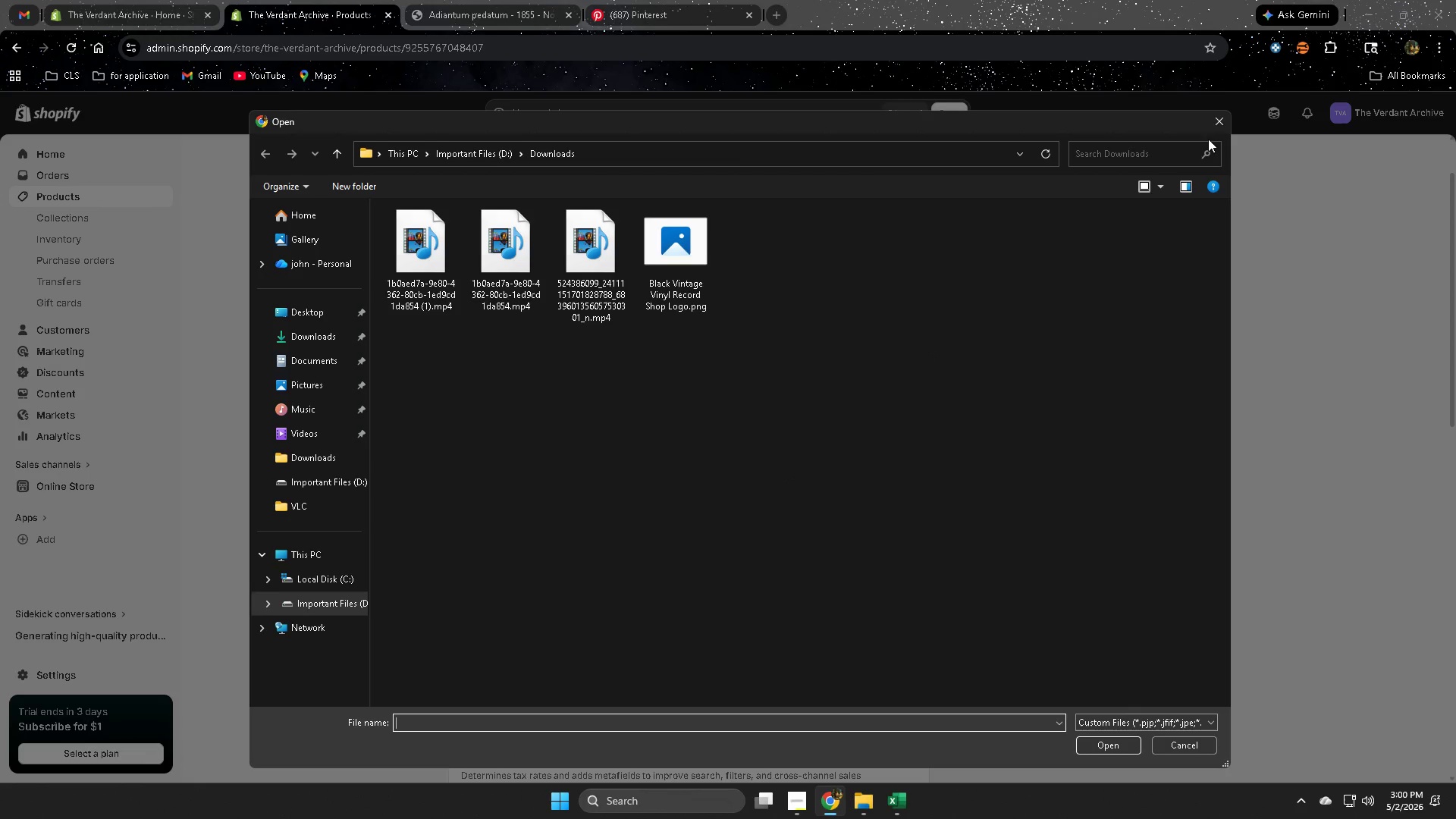 
left_click([1216, 119])
 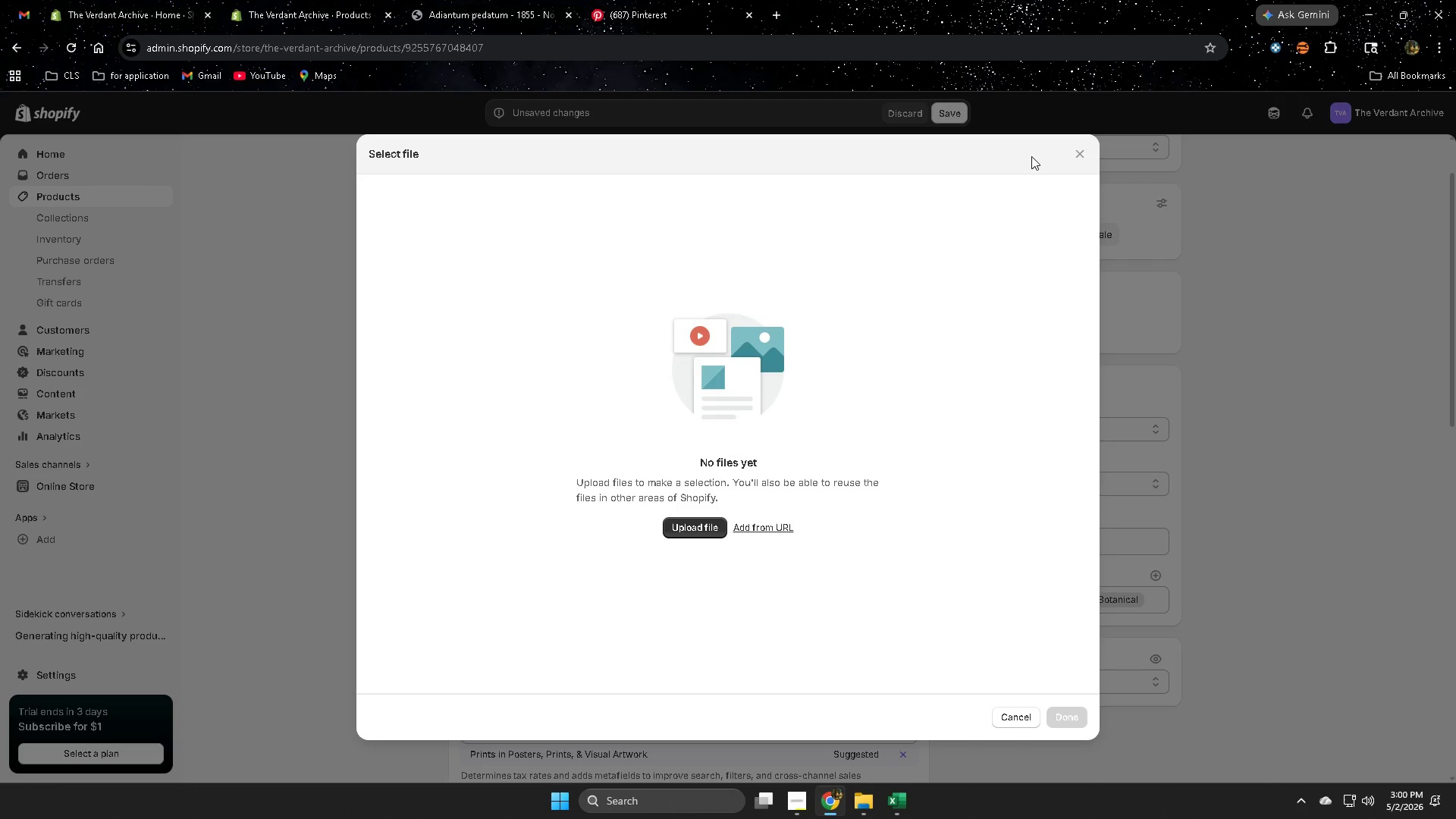 
left_click([1081, 153])
 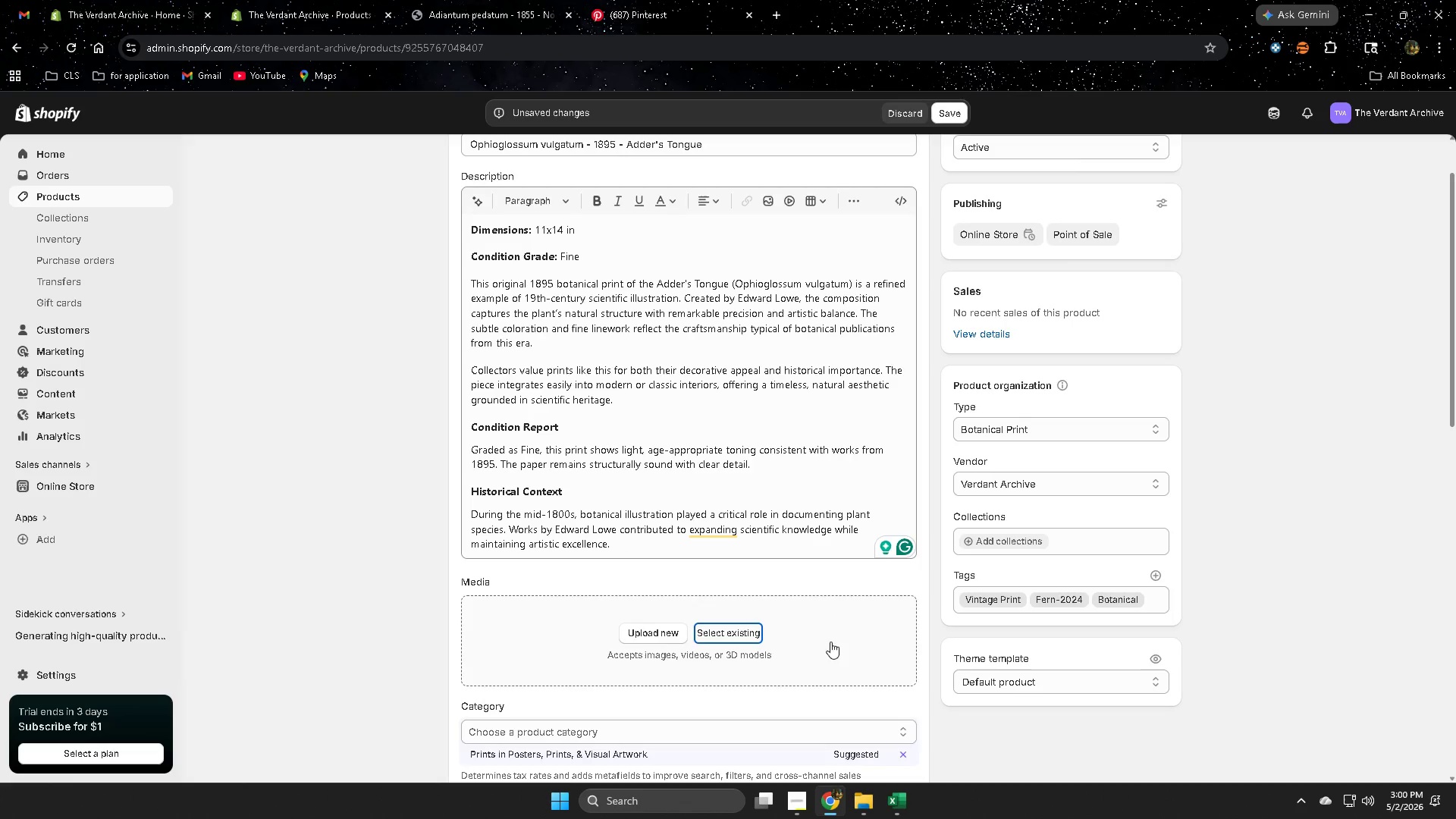 
left_click([1255, 320])
 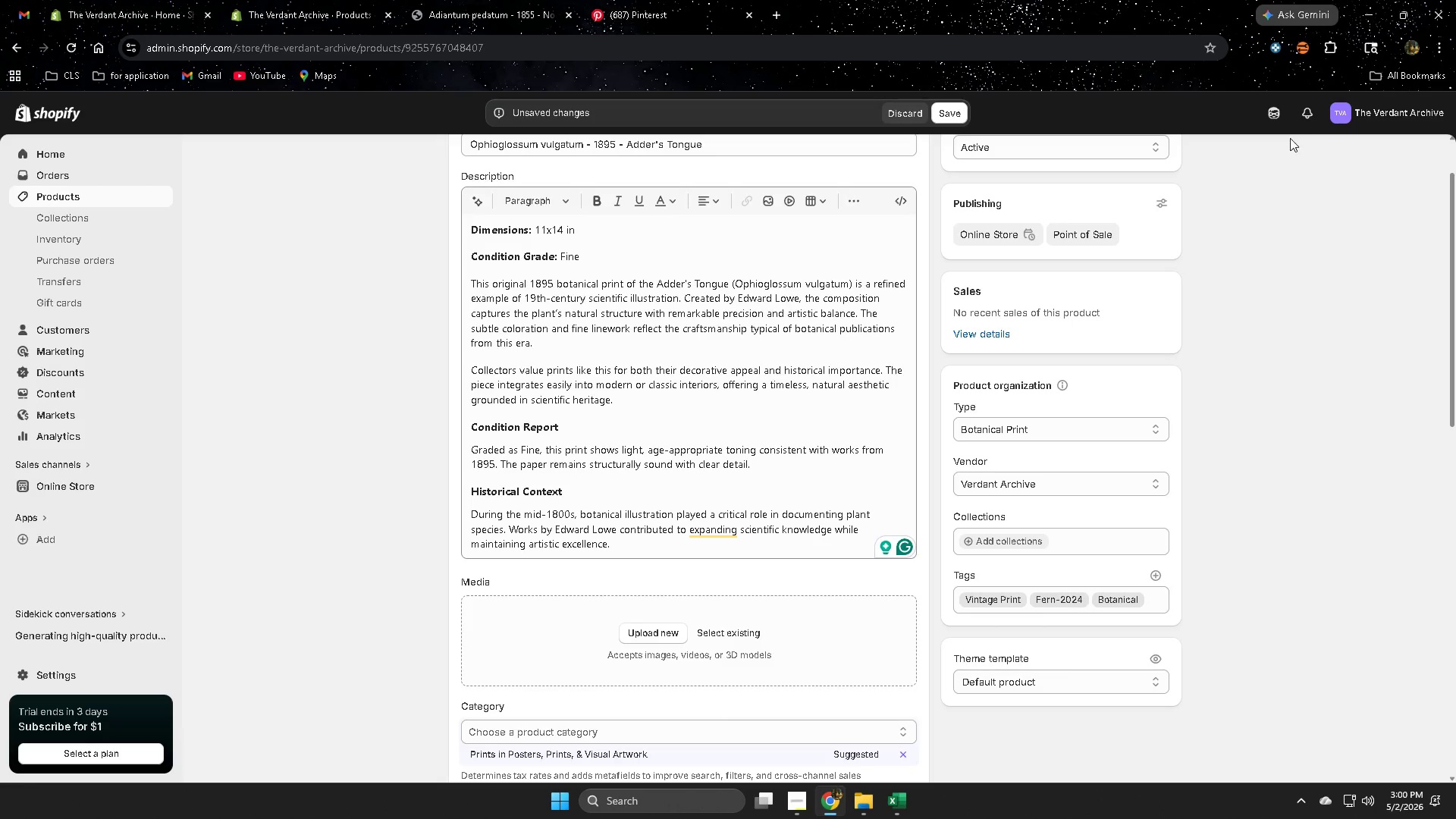 
left_click([1266, 106])
 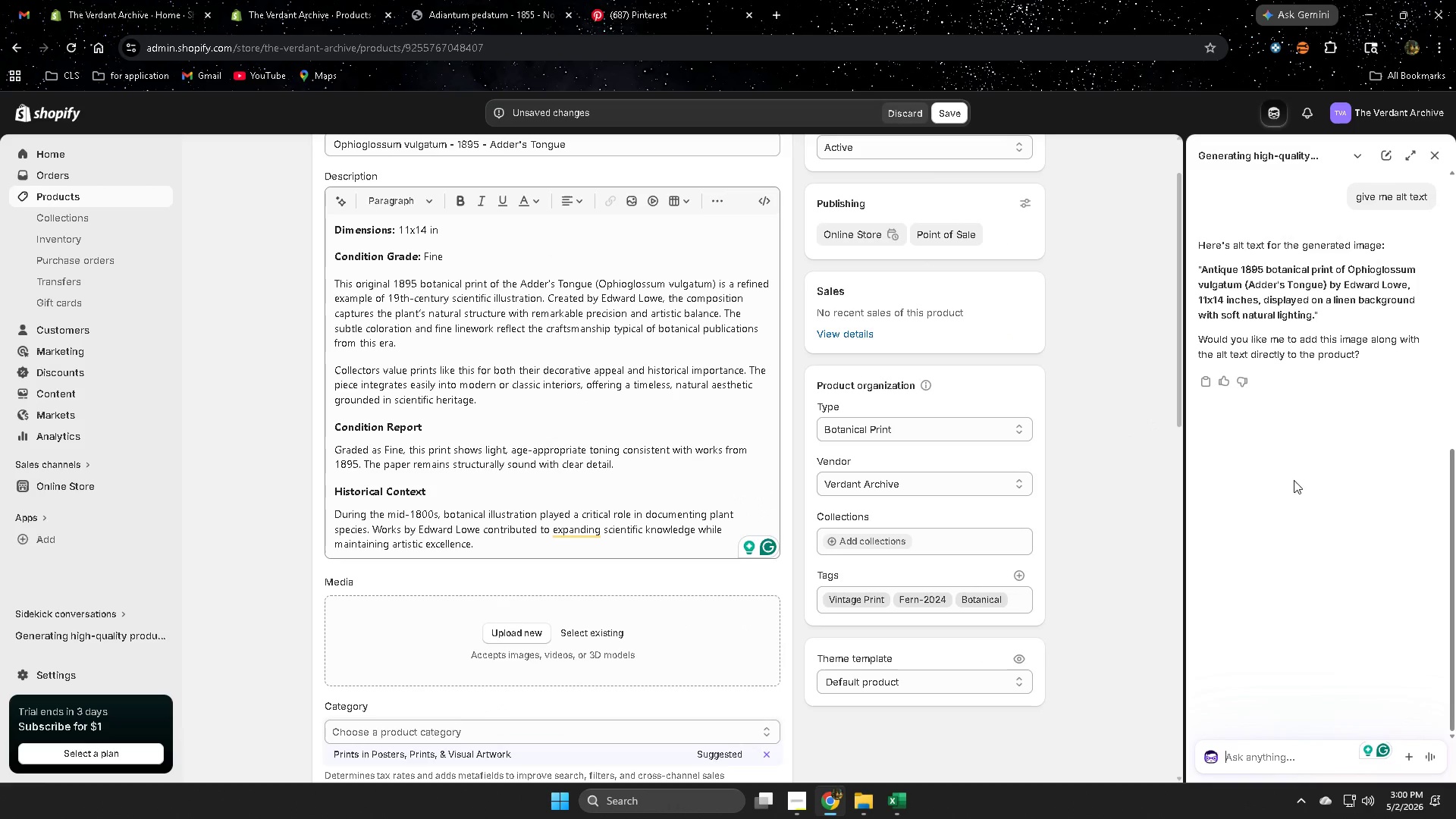 
scroll: coordinate [1327, 584], scroll_direction: up, amount: 4.0
 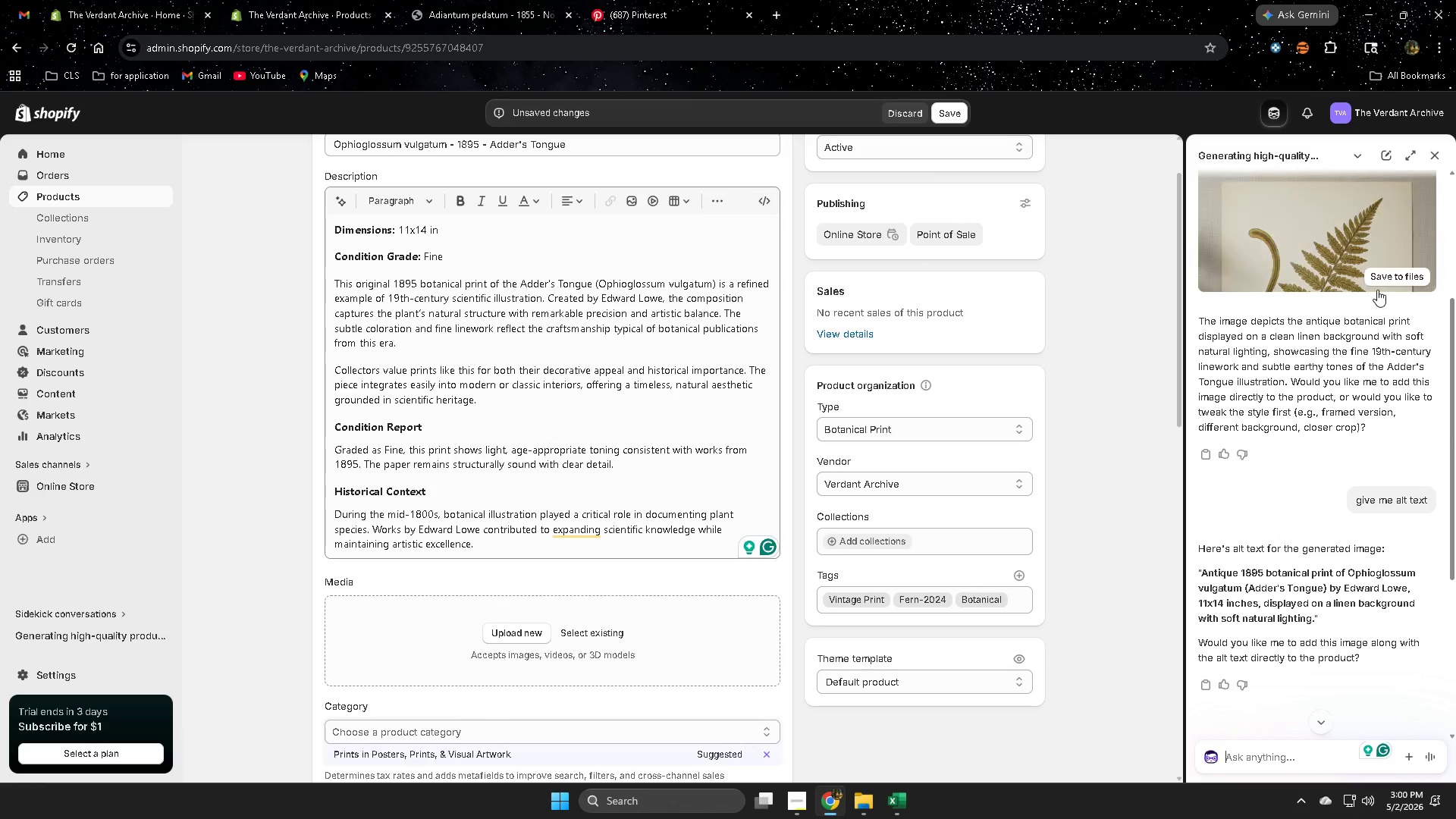 
left_click([1385, 279])
 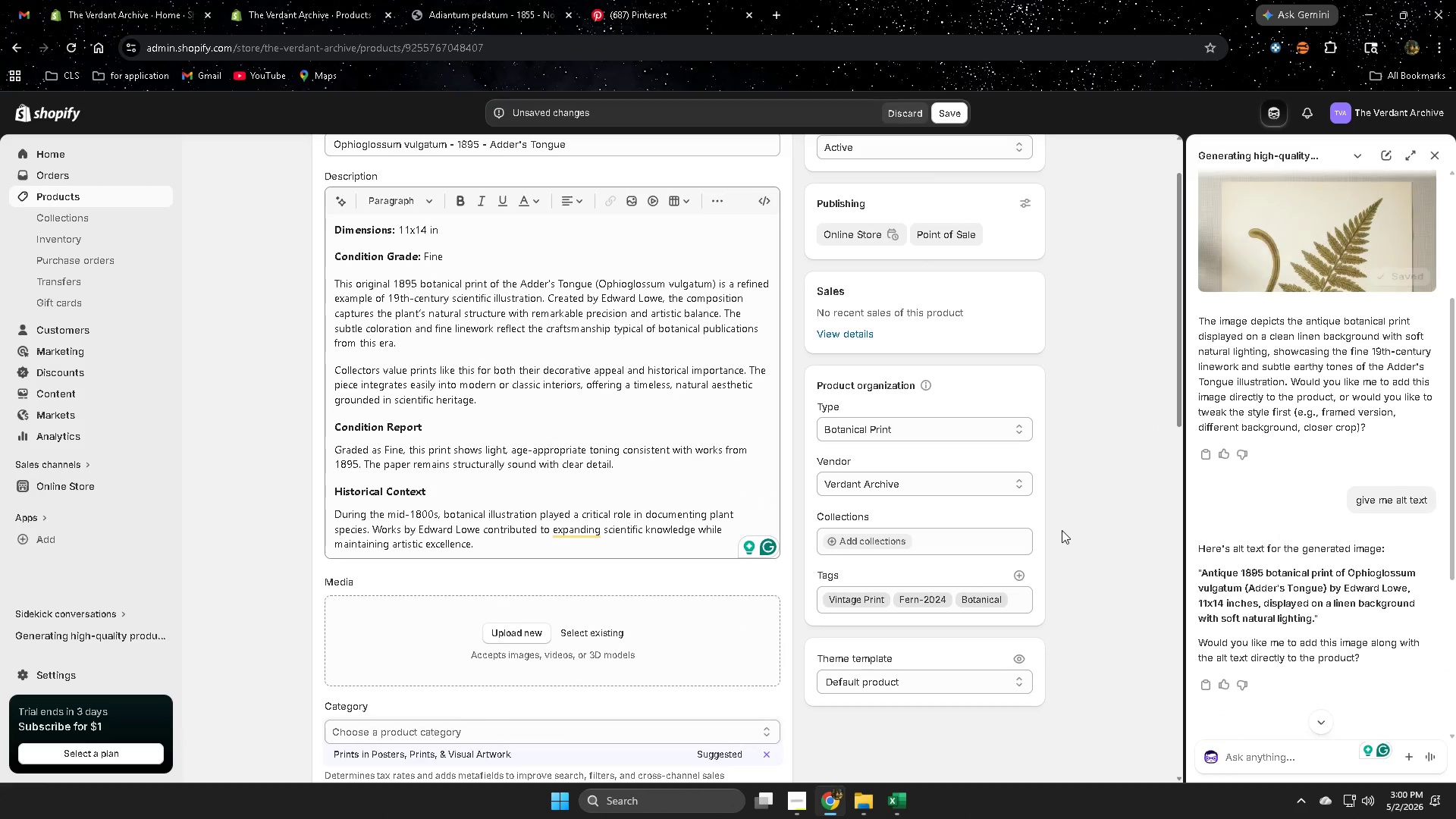 
scroll: coordinate [1031, 532], scroll_direction: down, amount: 1.0
 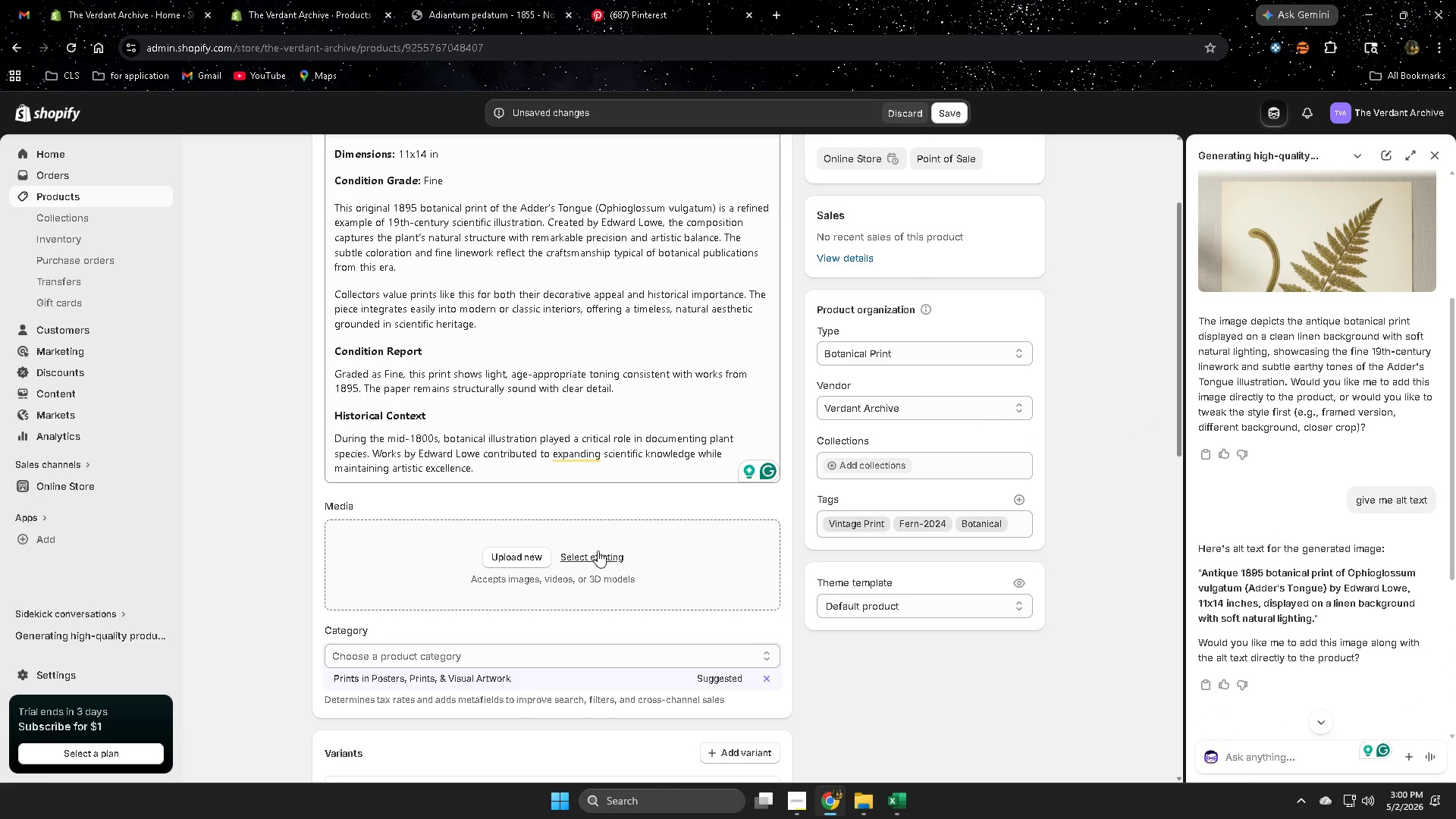 
left_click([597, 551])
 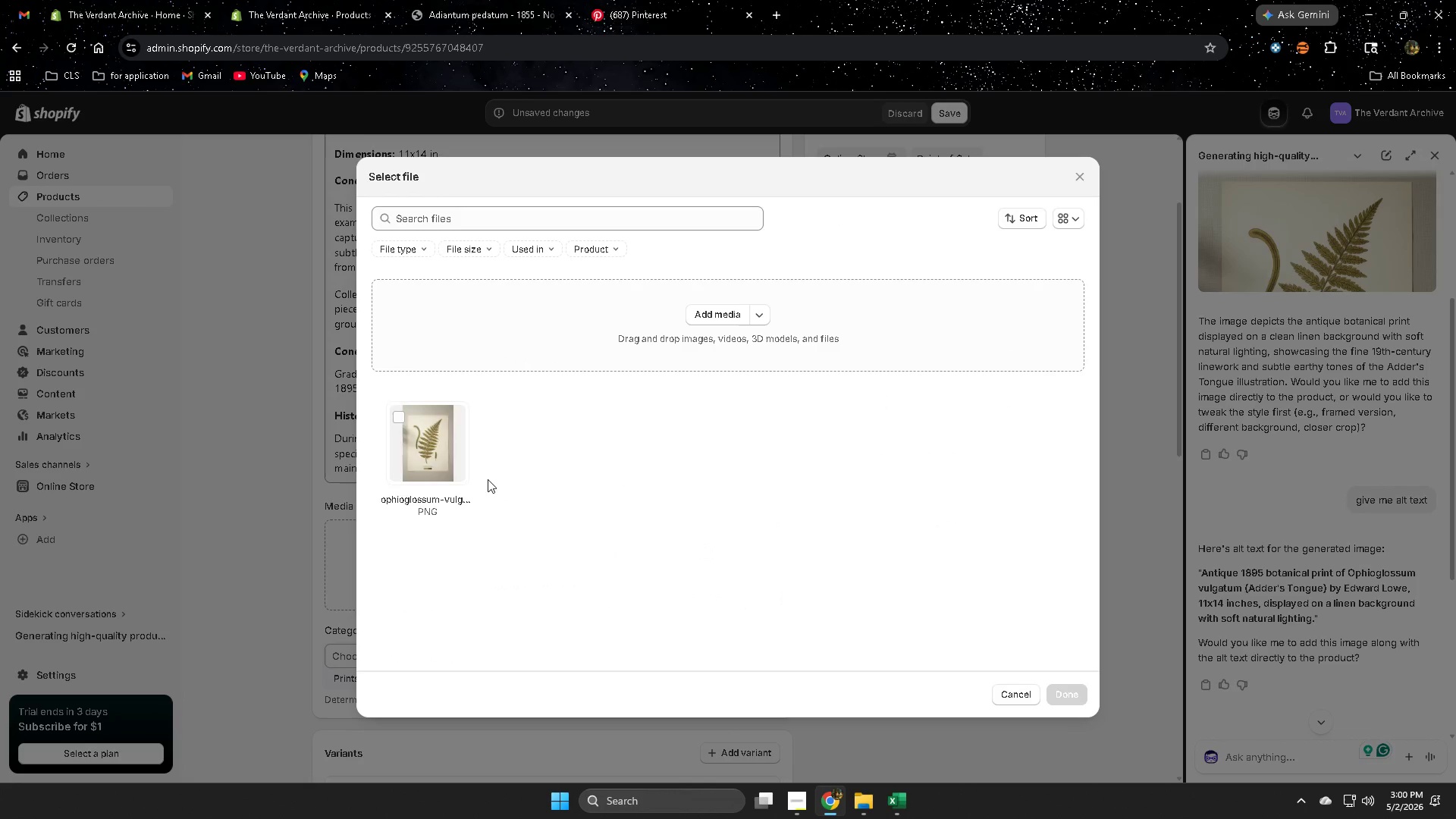 
left_click([395, 417])
 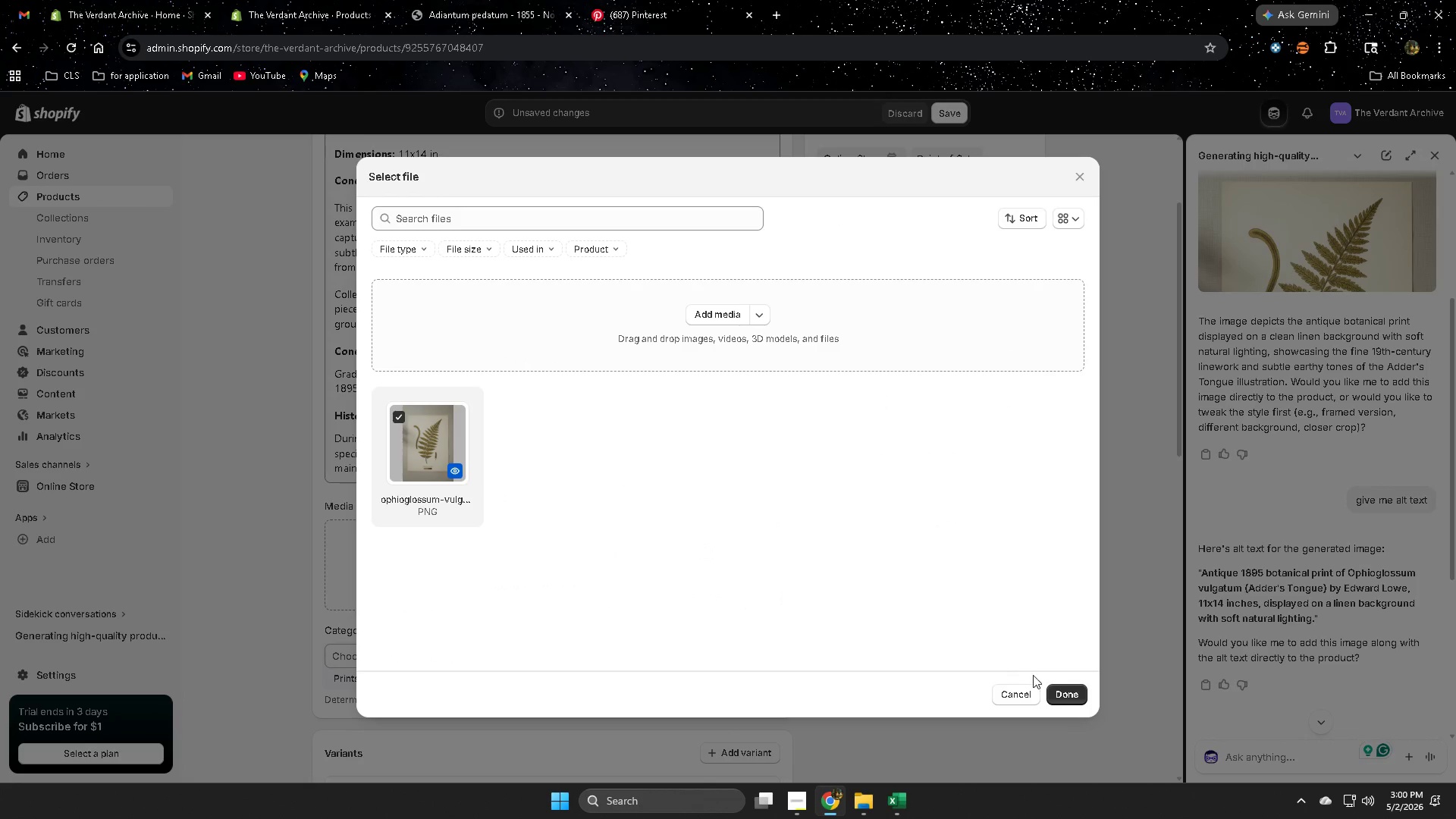 
left_click([1066, 692])
 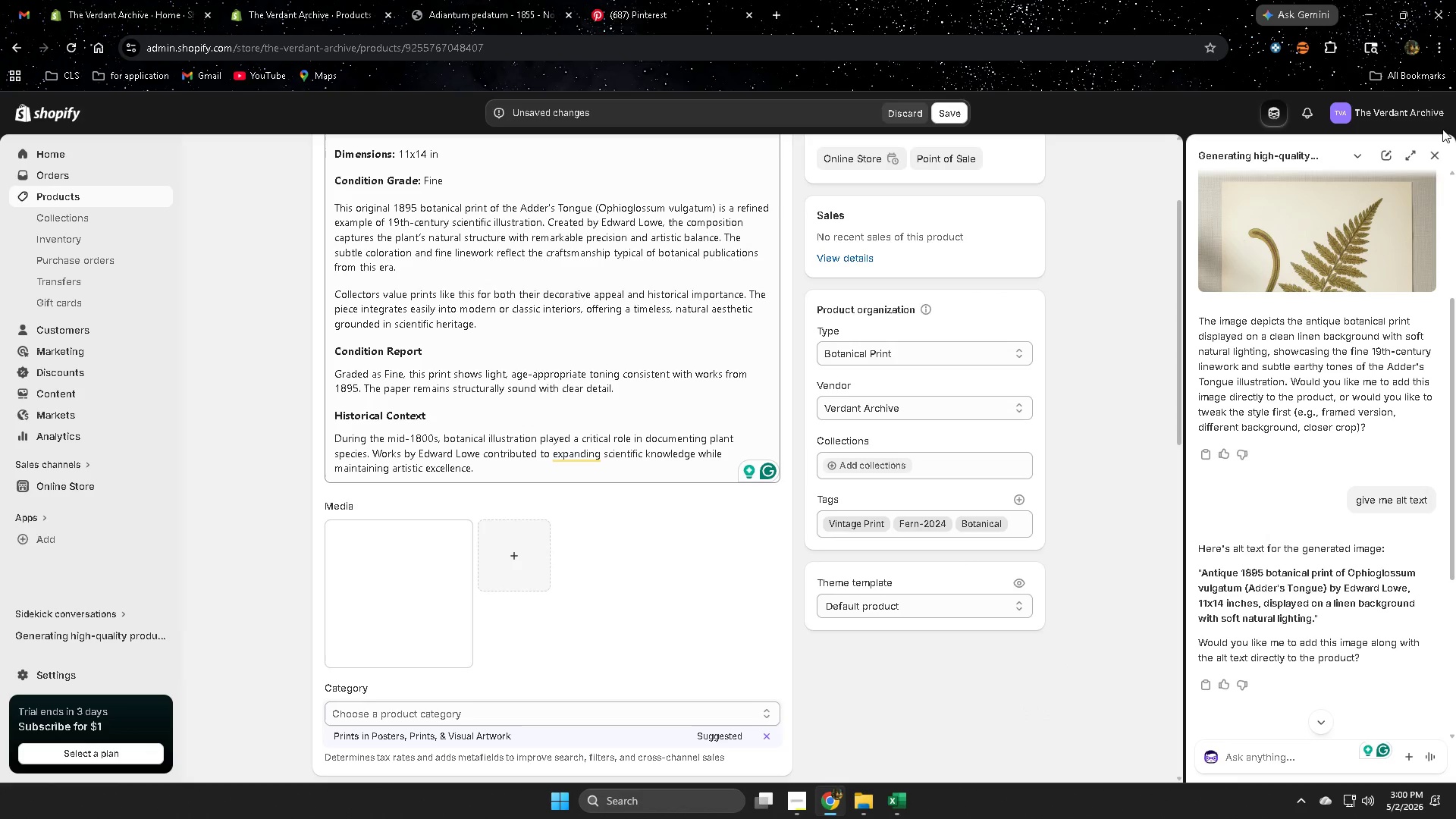 
left_click([1436, 154])
 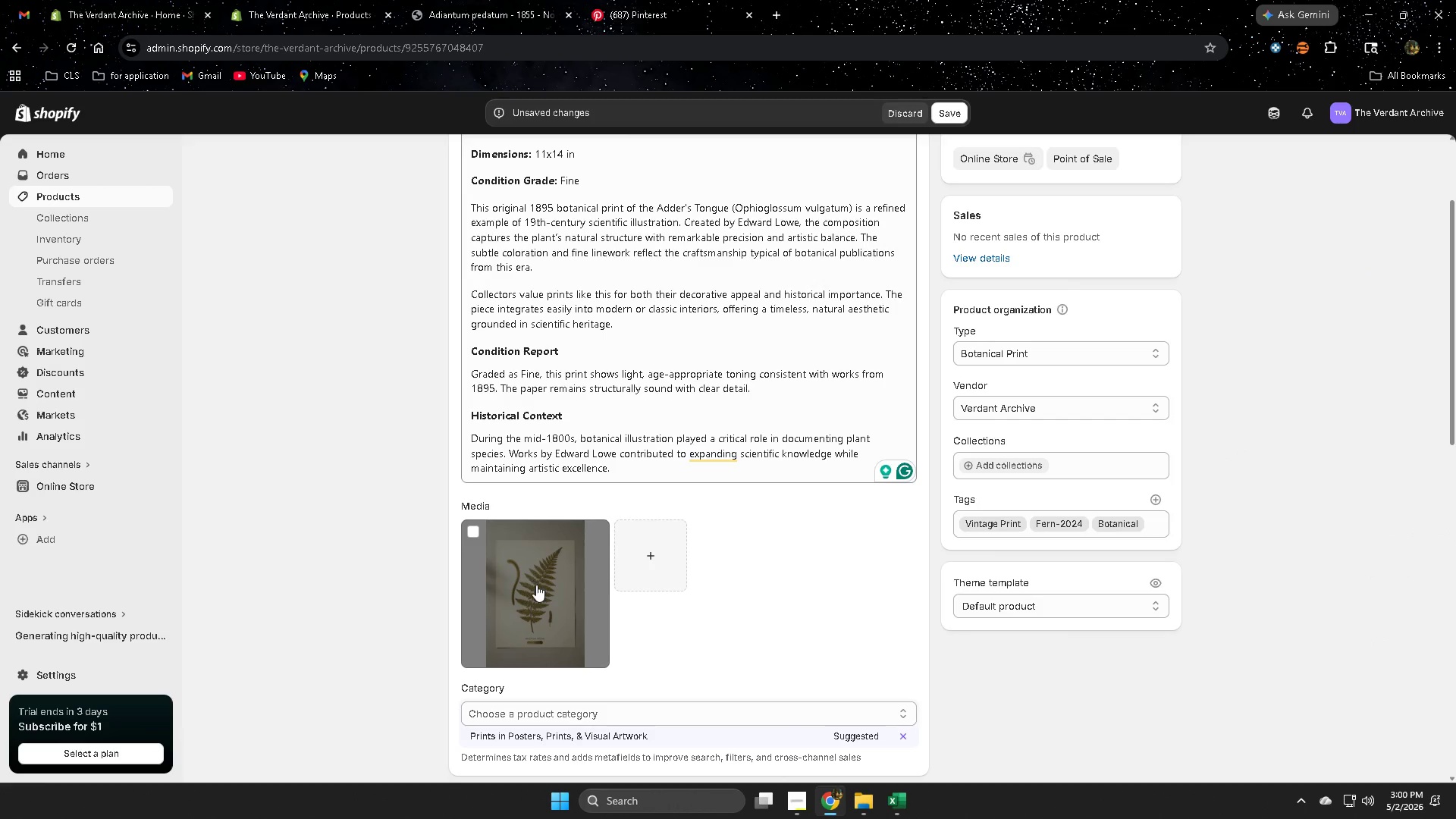 
left_click([532, 594])
 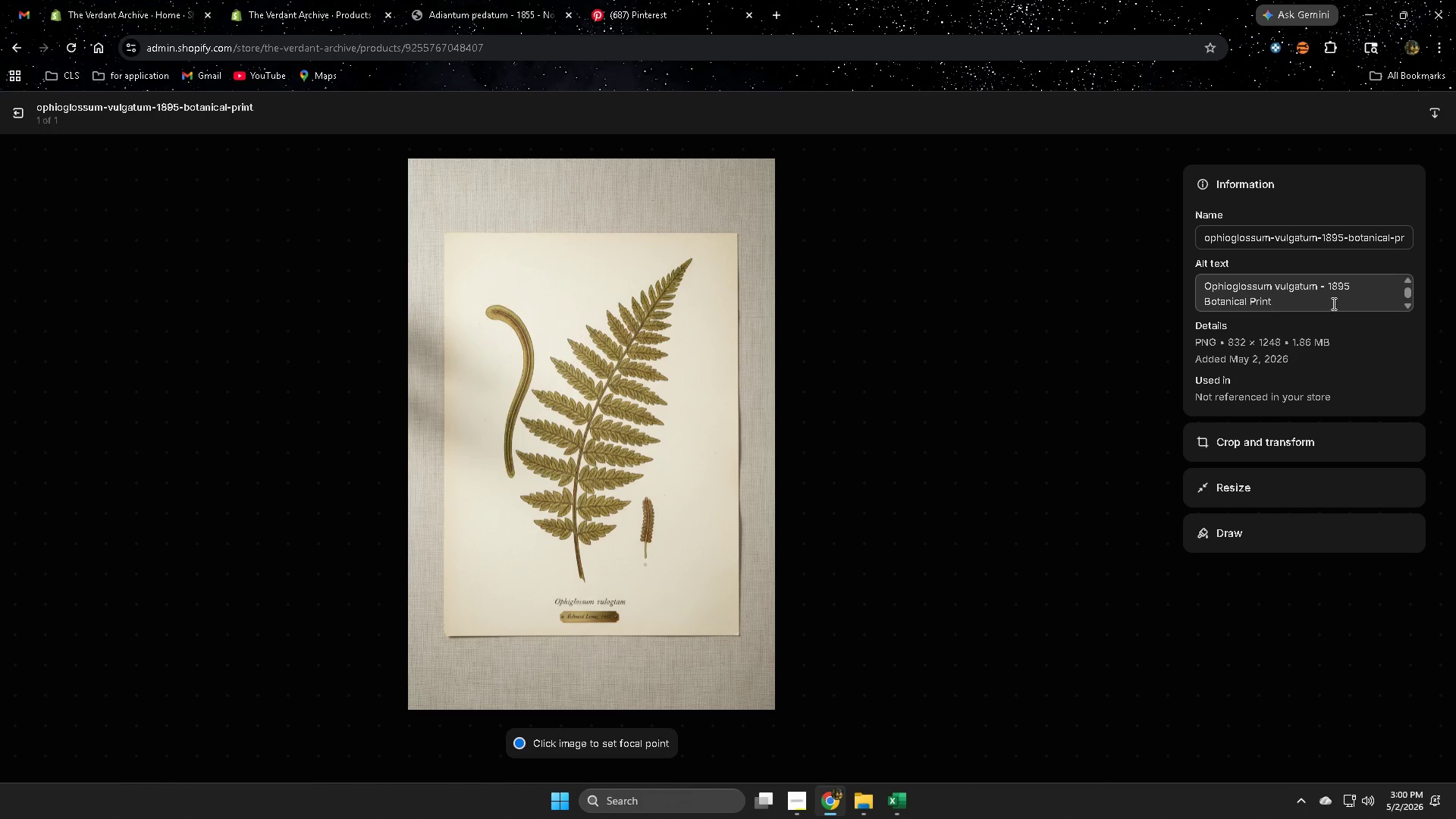 
double_click([1305, 303])
 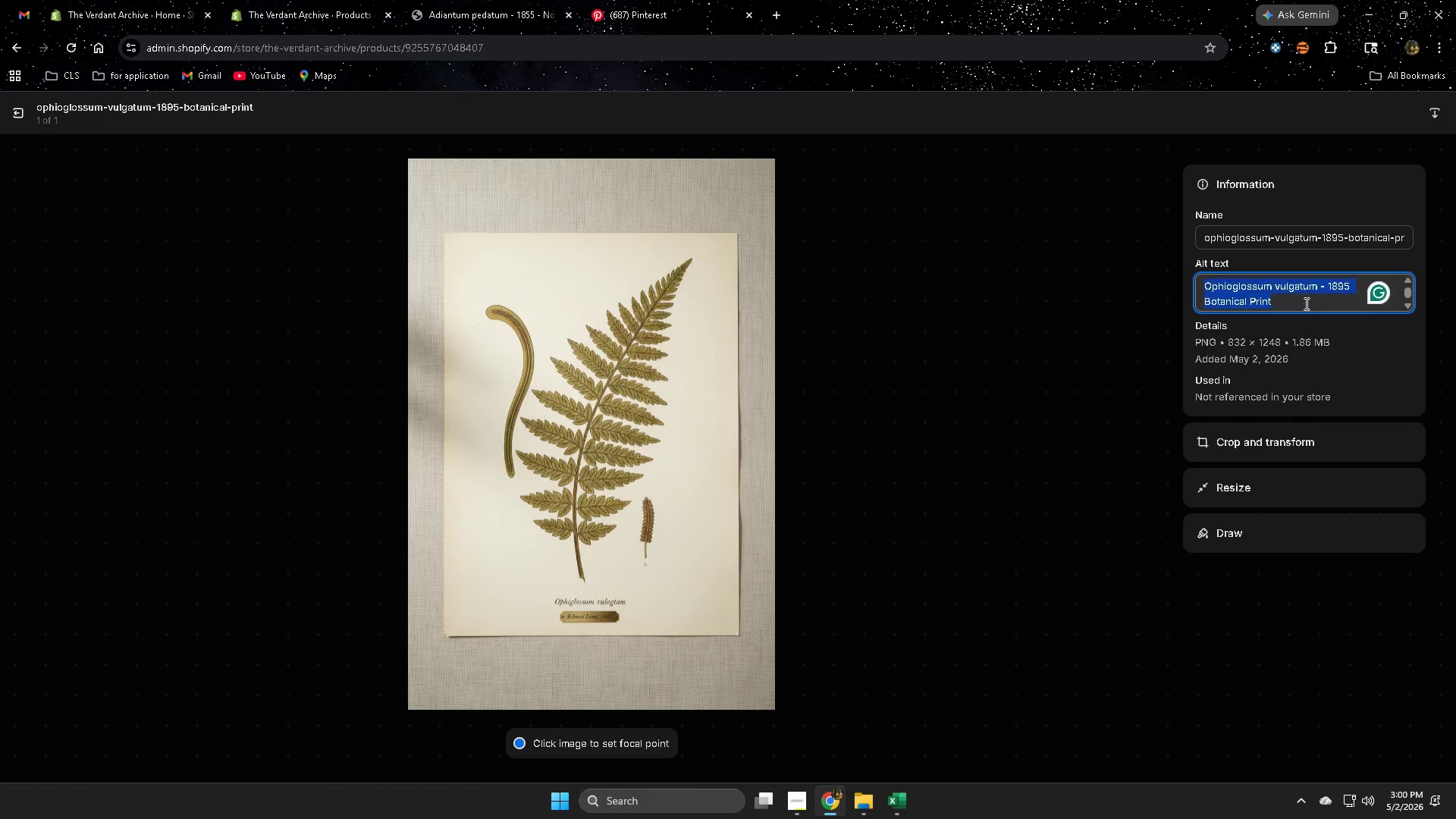 
triple_click([1305, 303])
 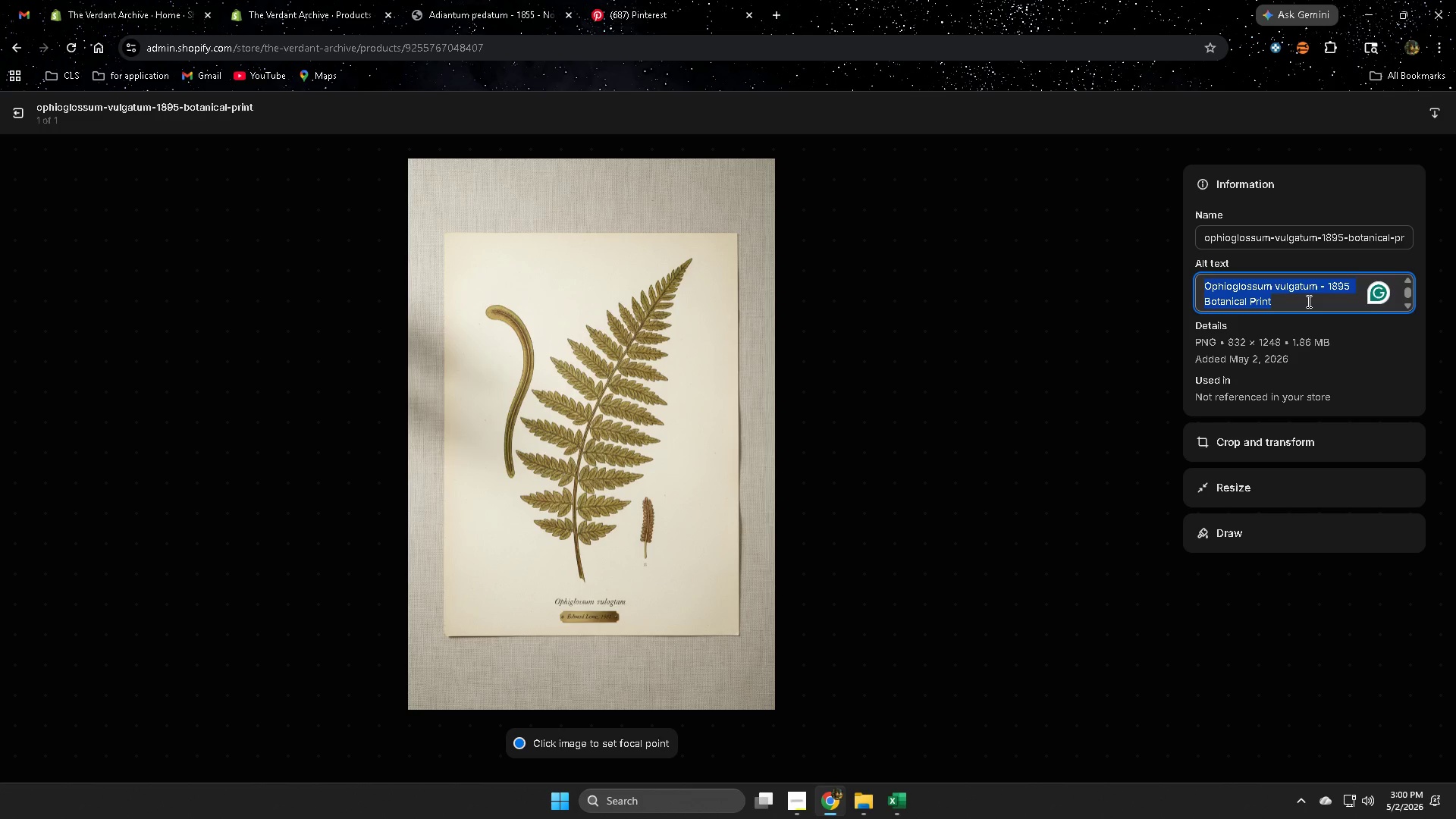 
key(Delete)
 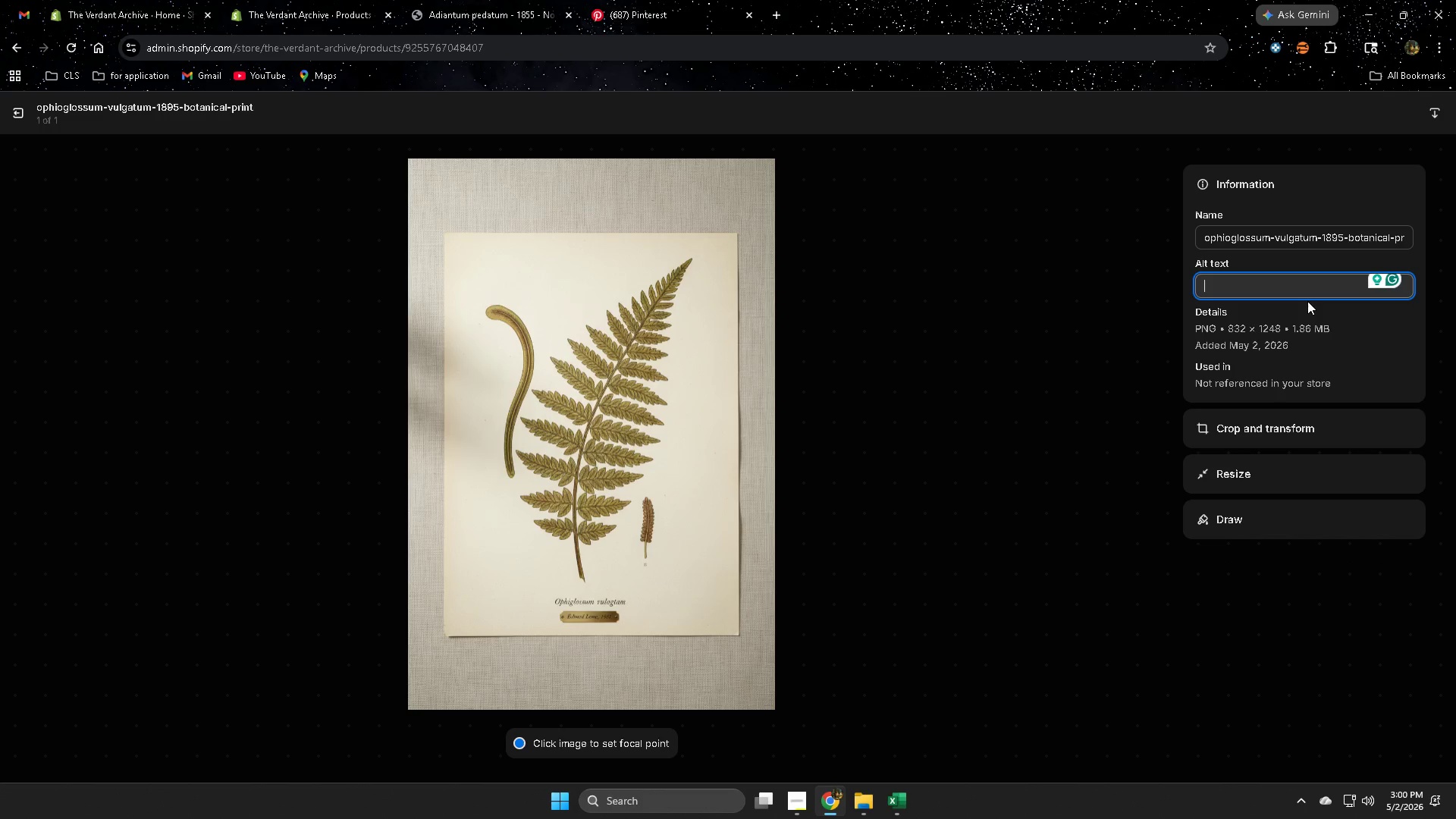 
key(Control+ControlLeft)
 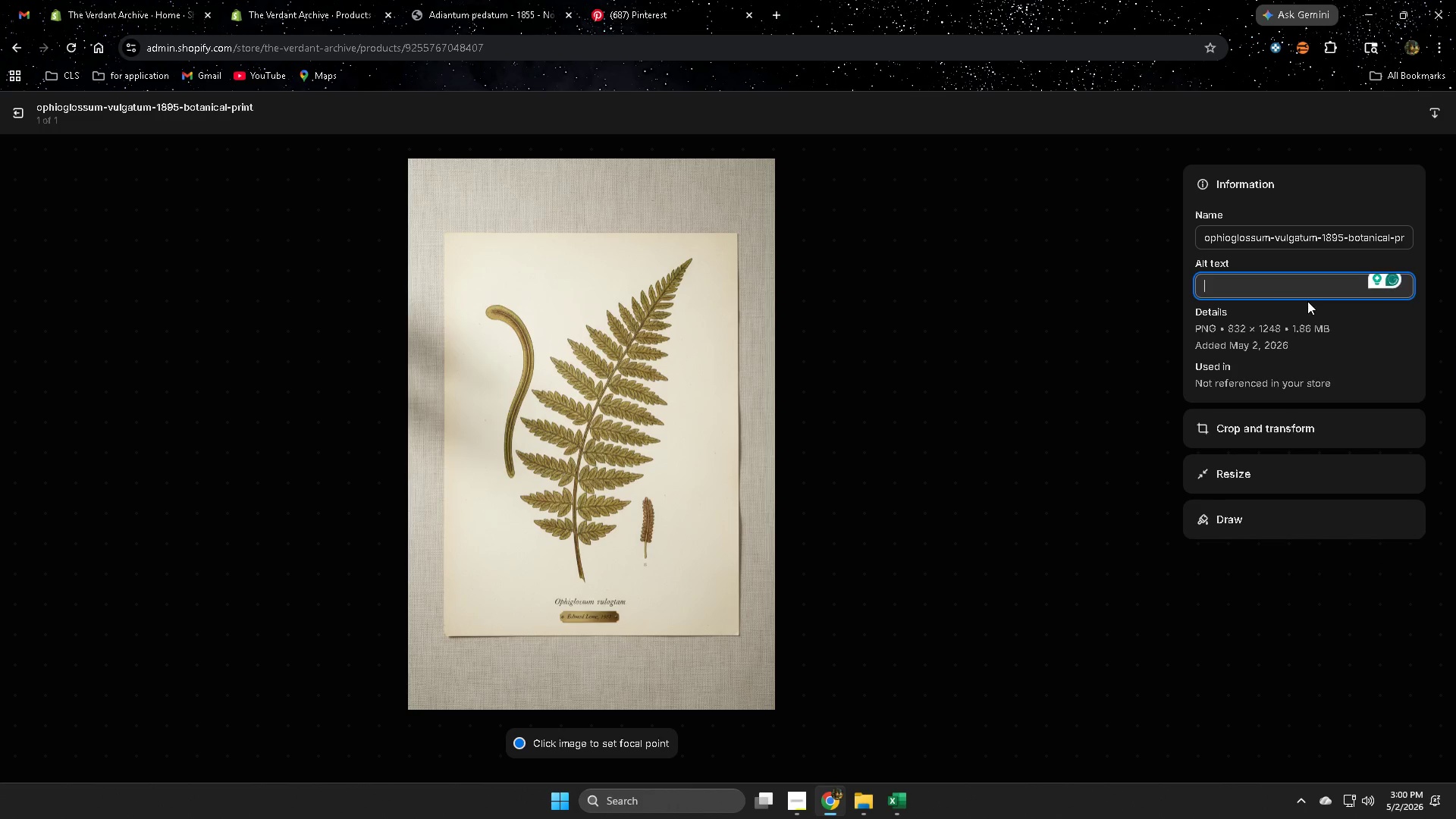 
key(Control+V)
 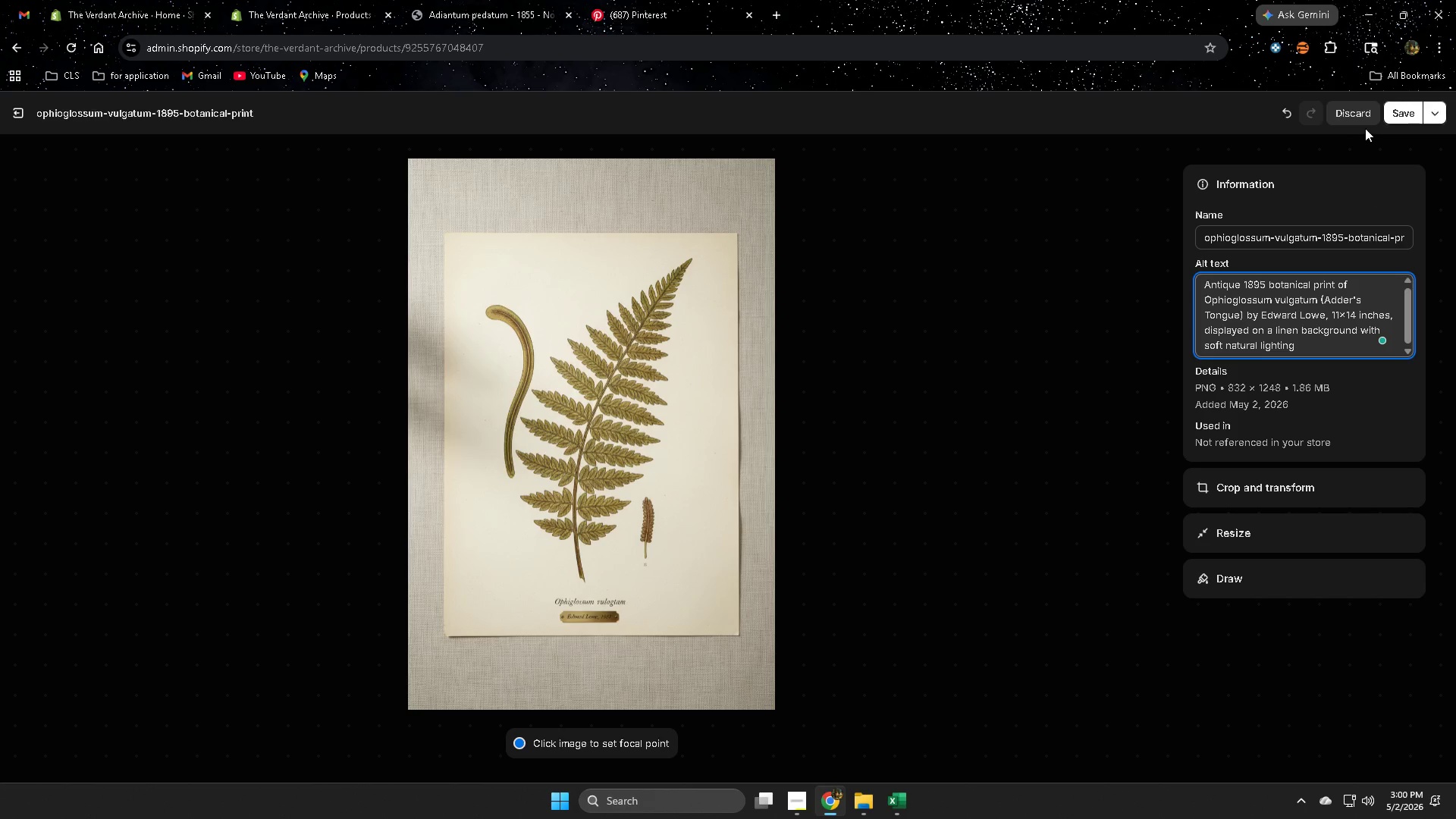 
left_click([1405, 115])
 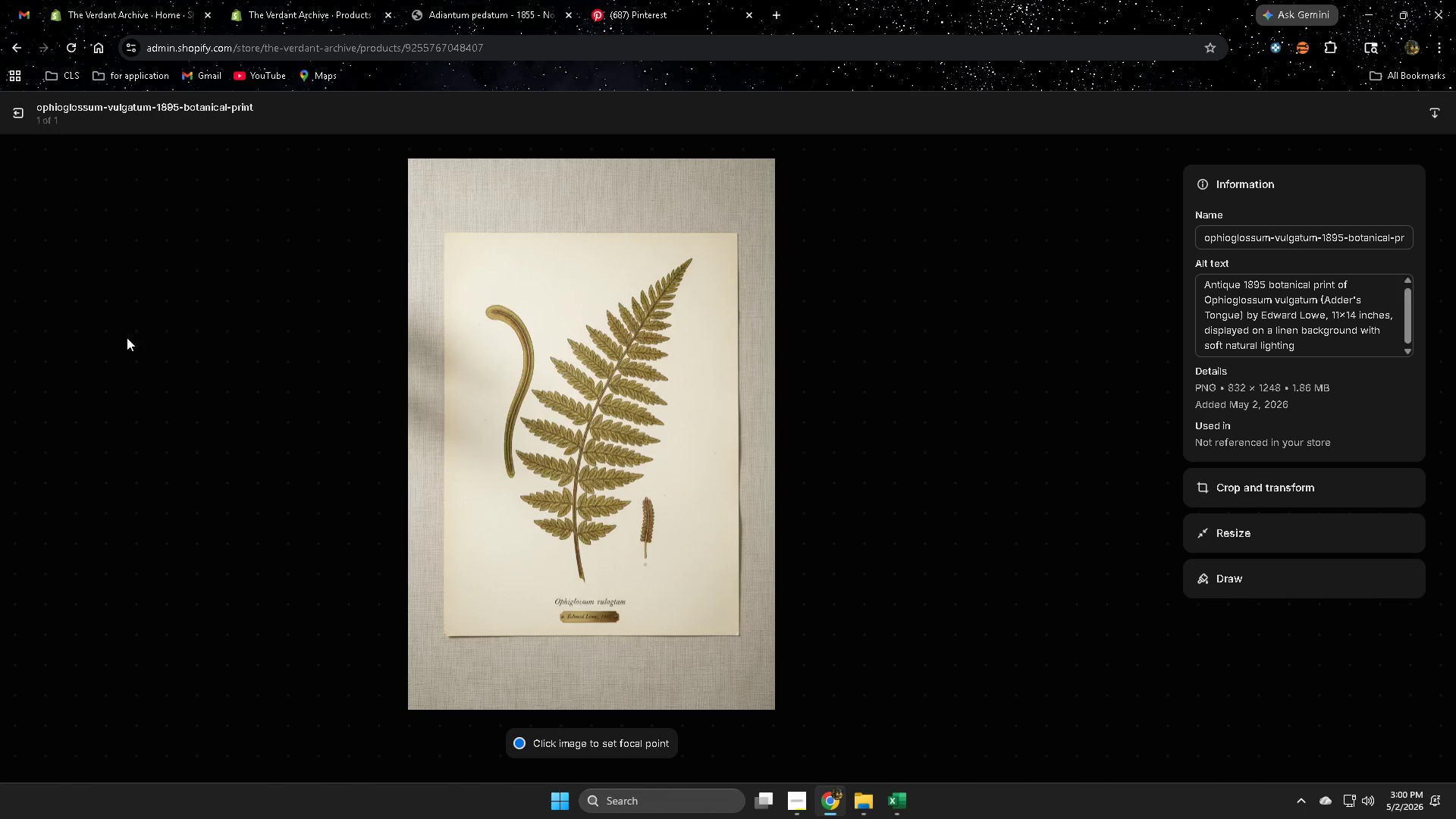 
wait(5.56)
 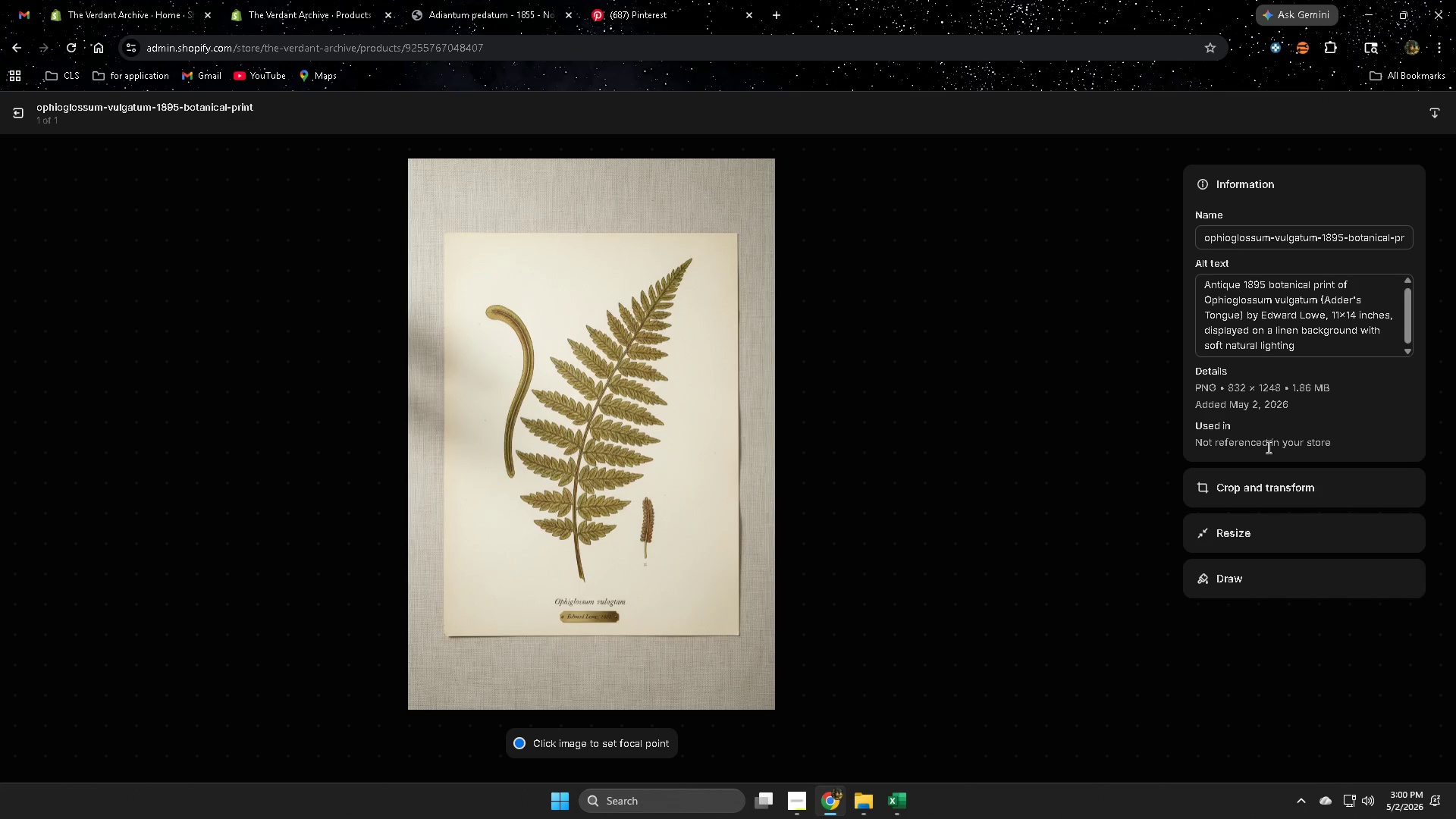 
left_click([14, 111])
 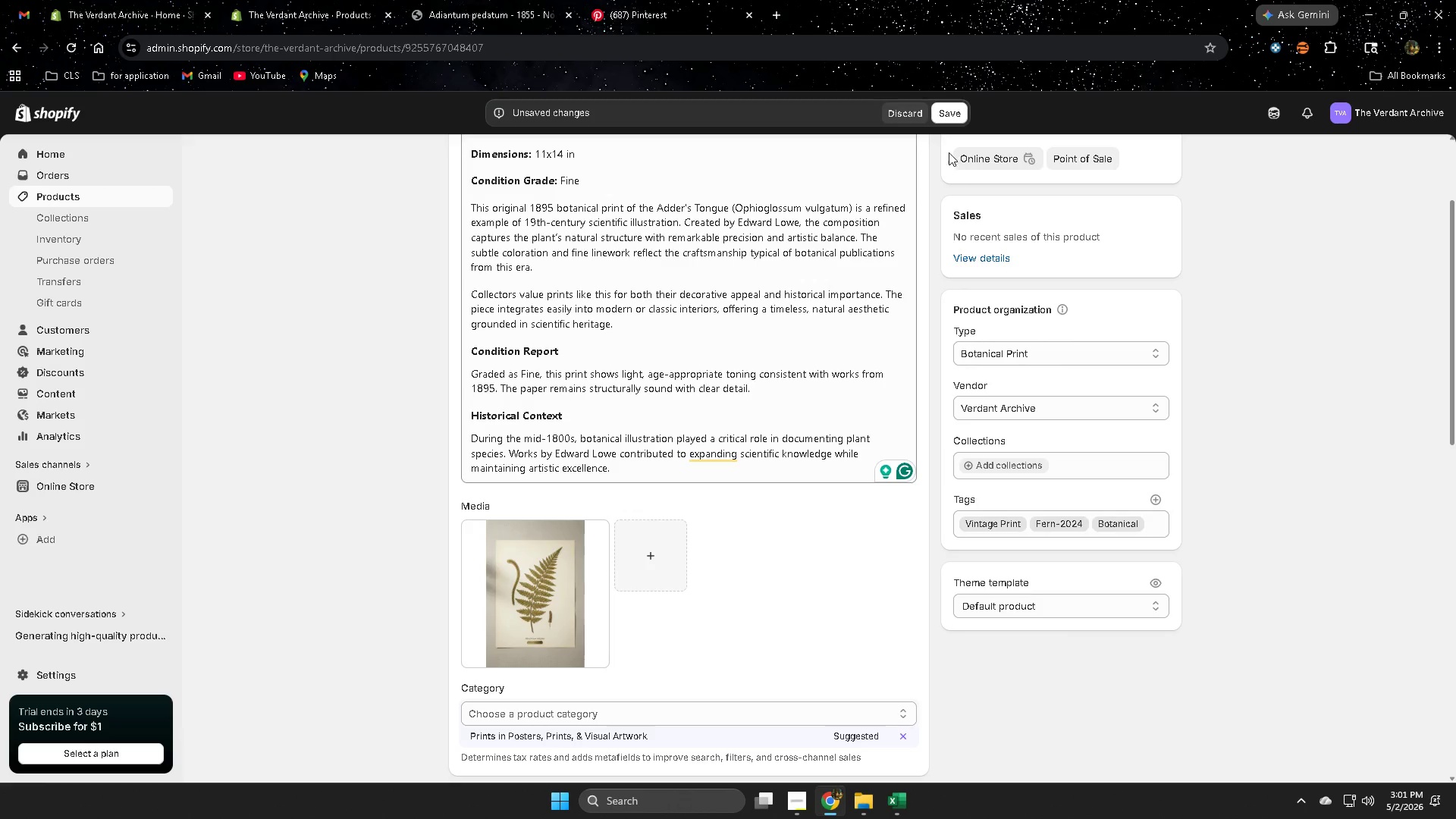 
left_click([943, 112])
 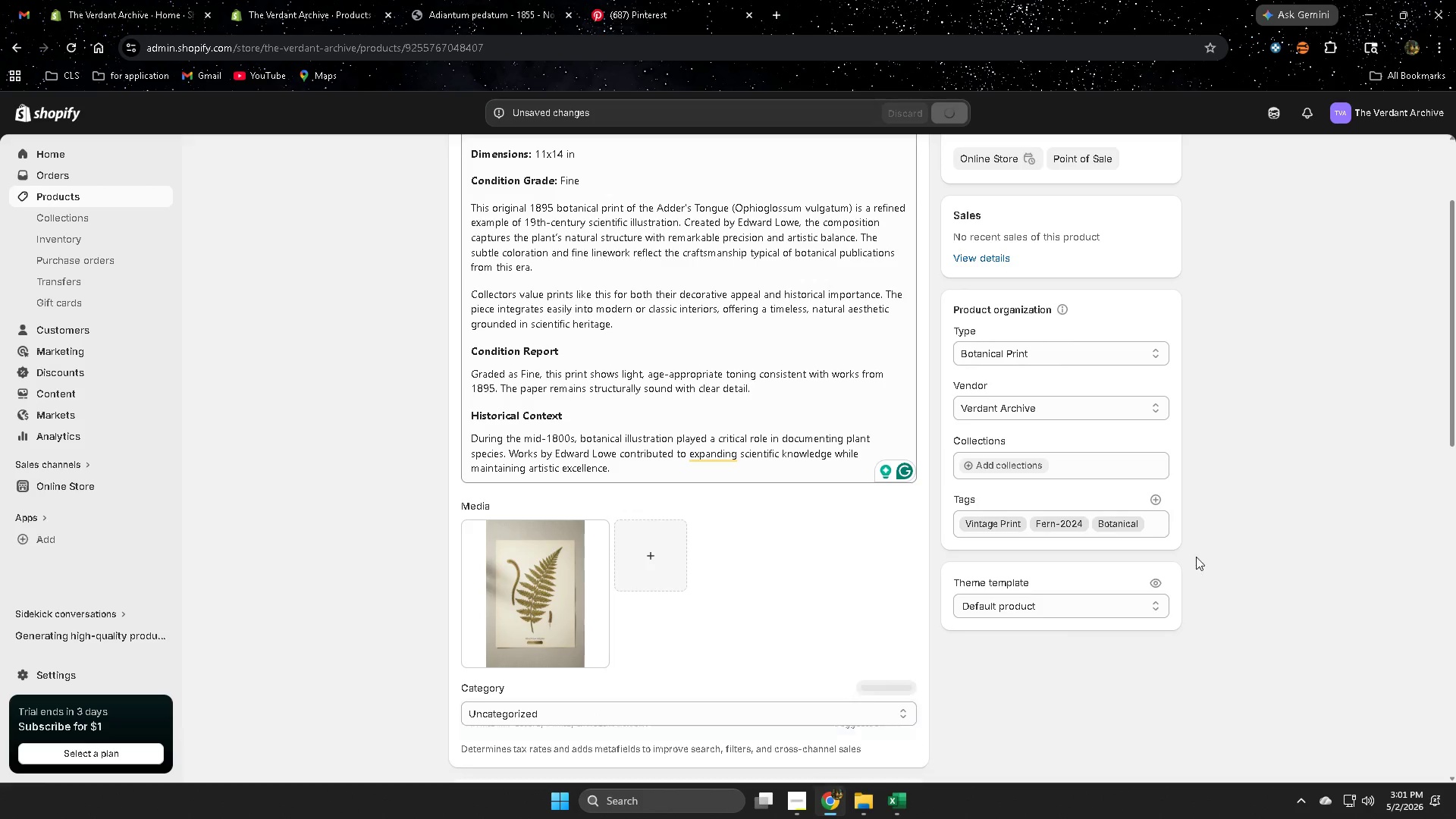 
scroll: coordinate [1126, 657], scroll_direction: down, amount: 6.0
 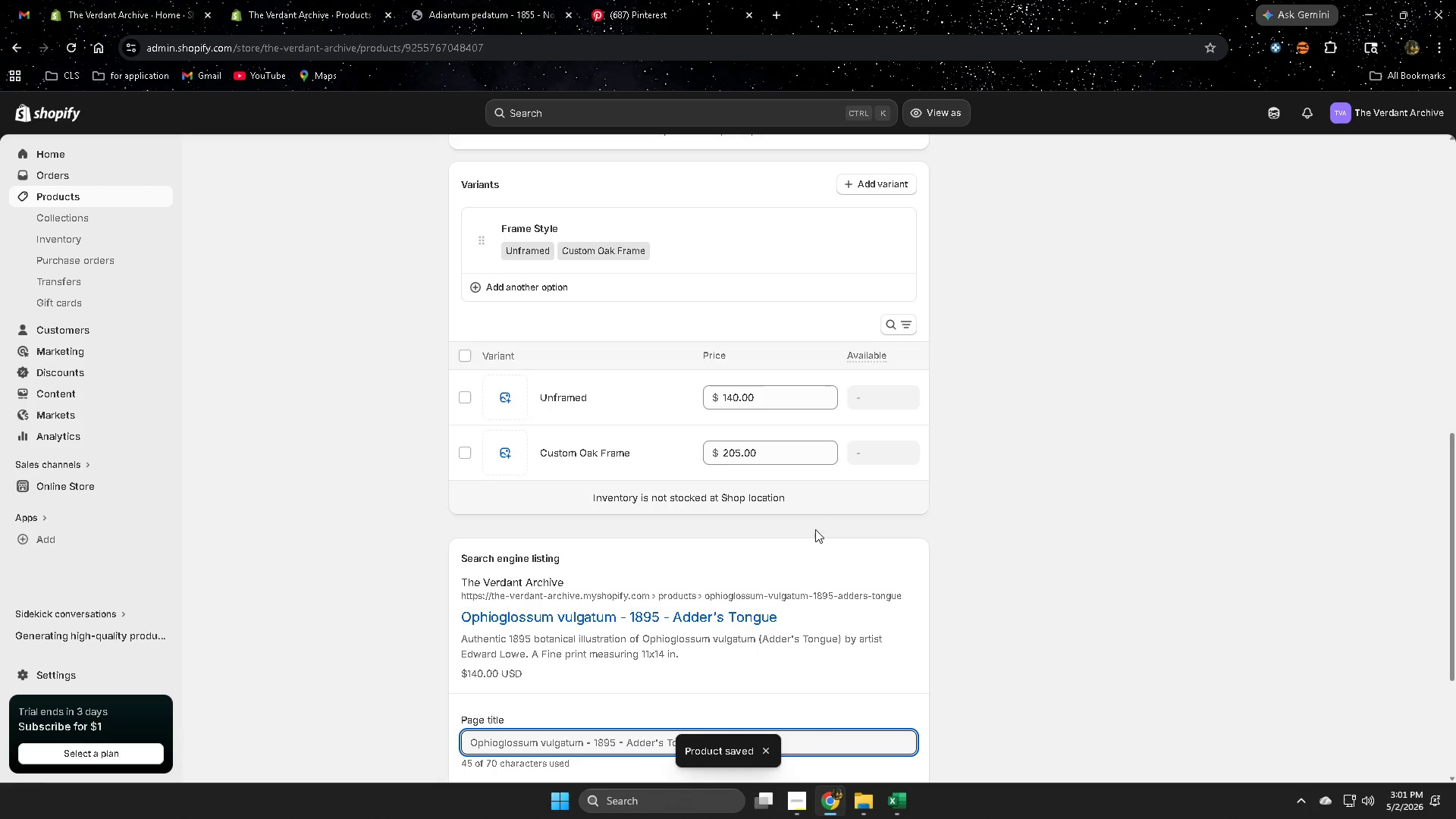 
left_click_drag(start_coordinate=[808, 808], to_coordinate=[805, 808])
 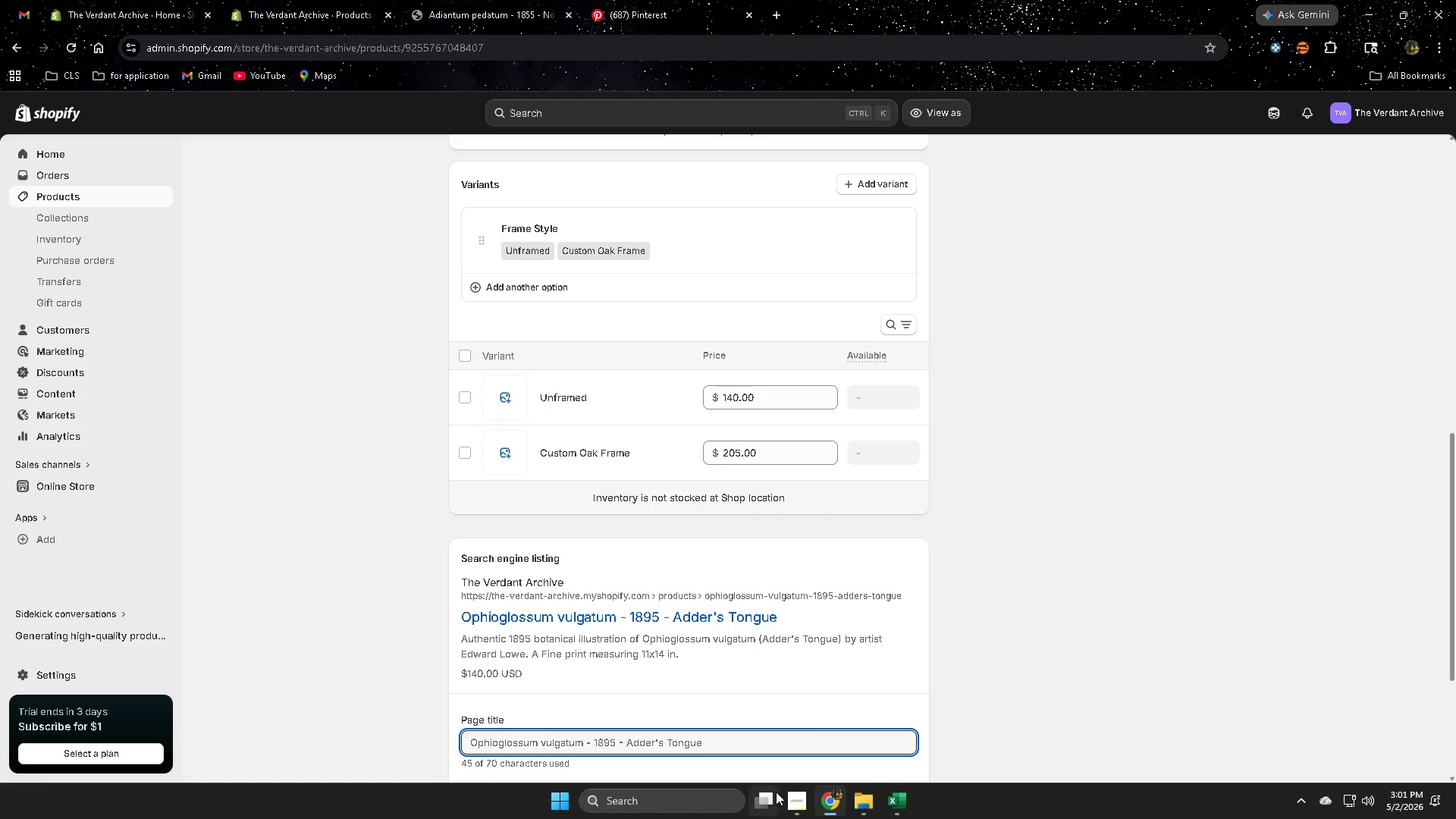 
left_click([805, 807])